 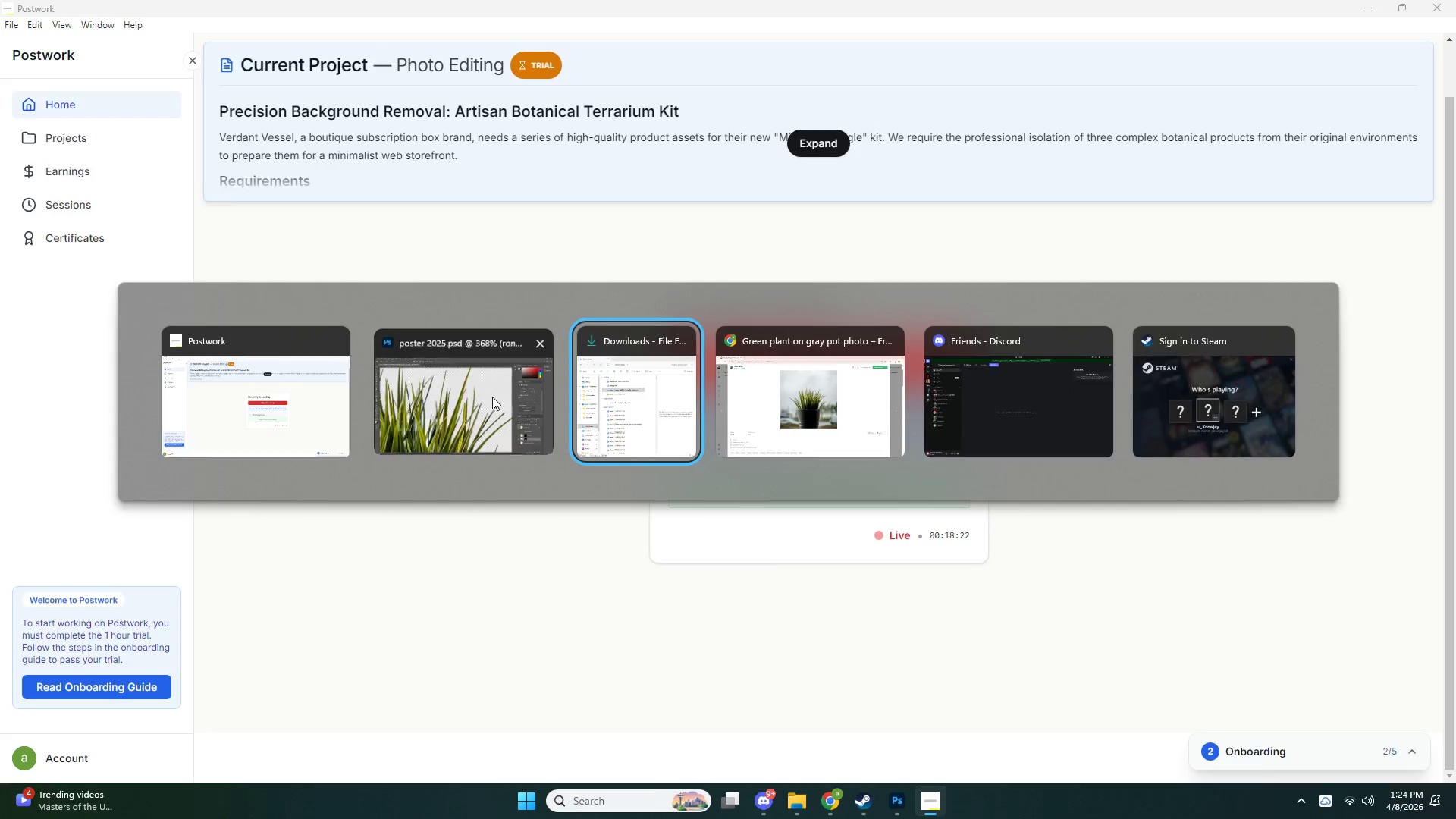 
left_click_drag(start_coordinate=[415, 488], to_coordinate=[416, 482])
 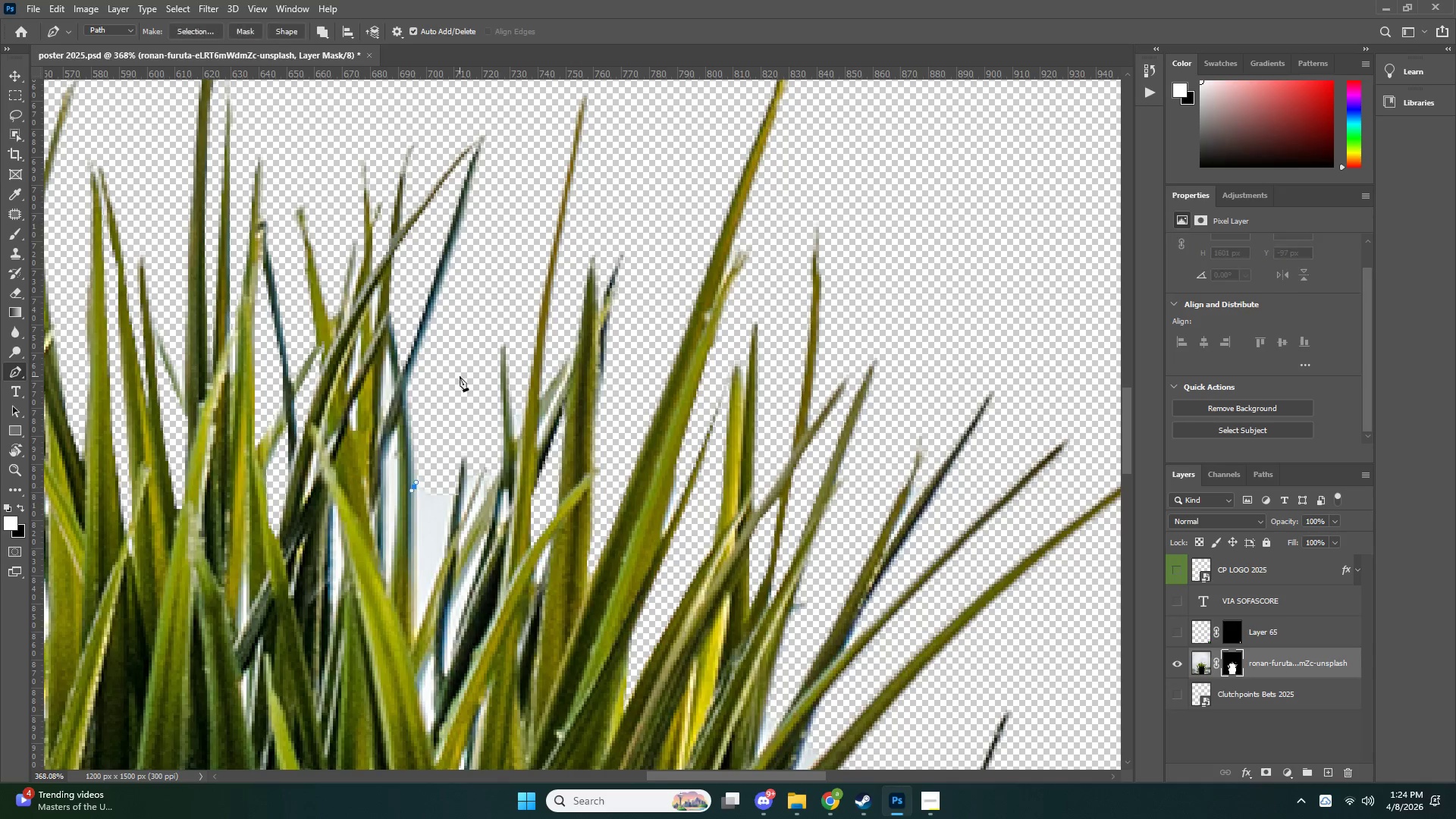 
double_click([460, 375])
 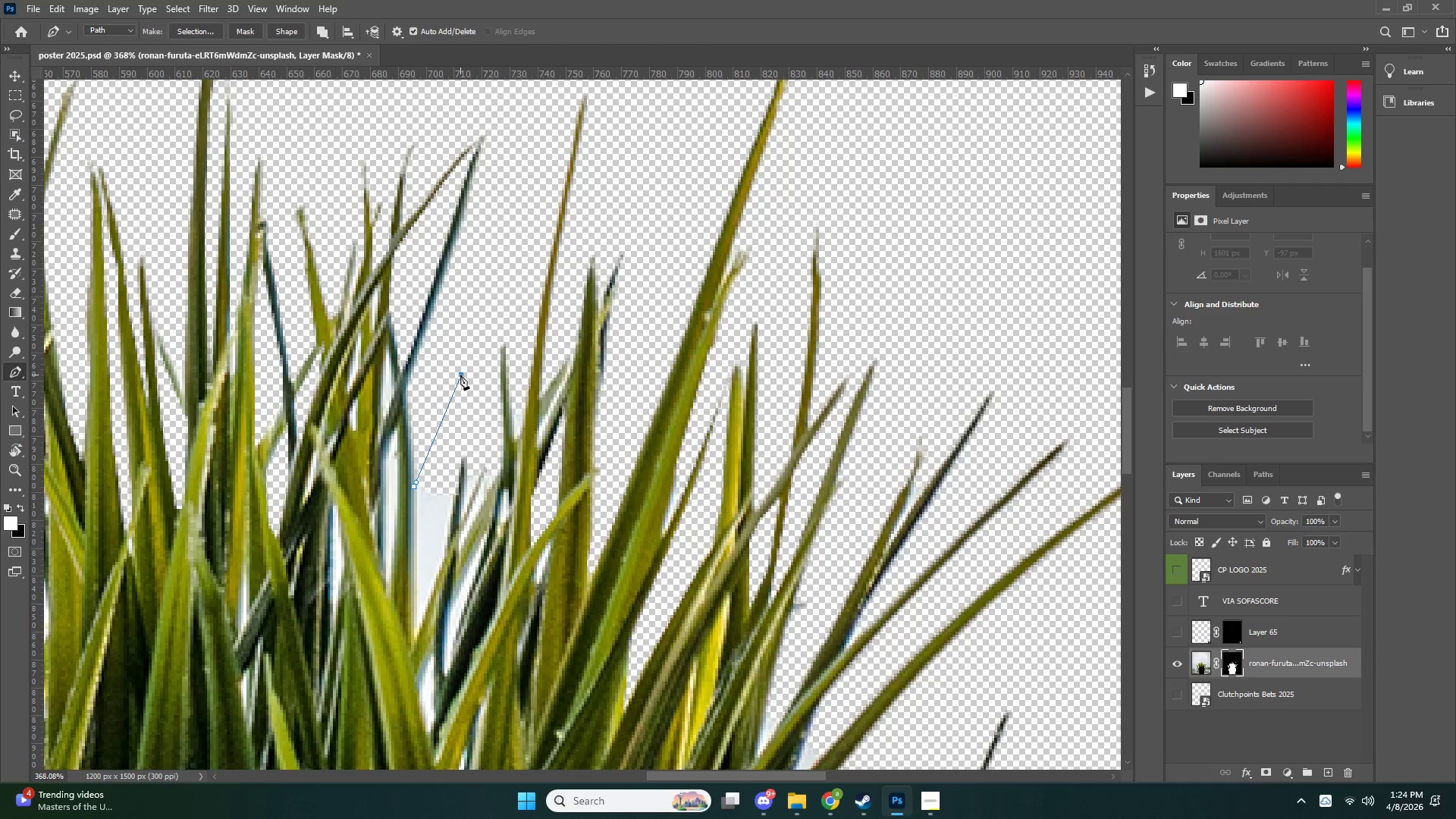 
left_click_drag(start_coordinate=[463, 391], to_coordinate=[465, 405])
 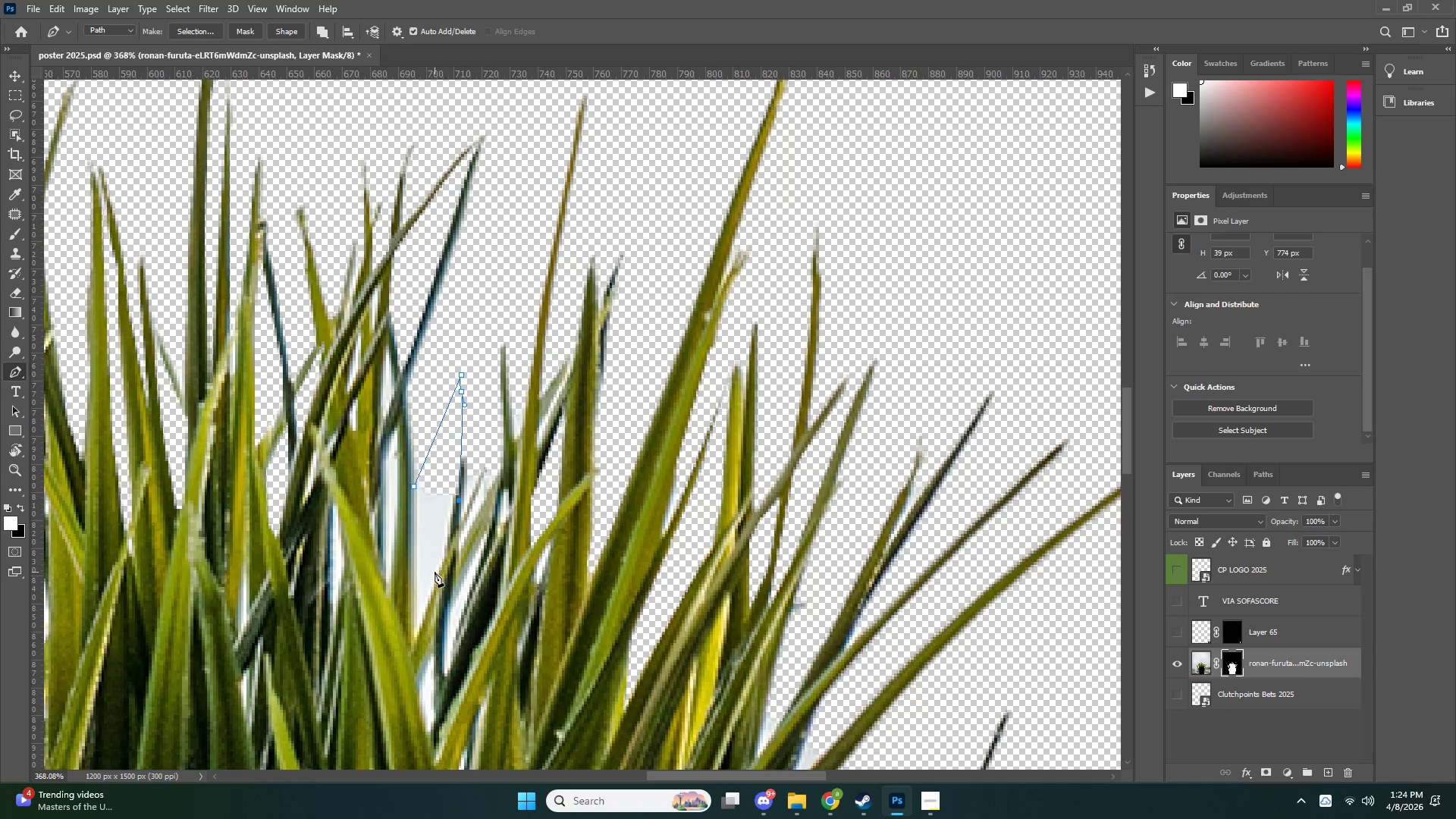 
left_click([436, 580])
 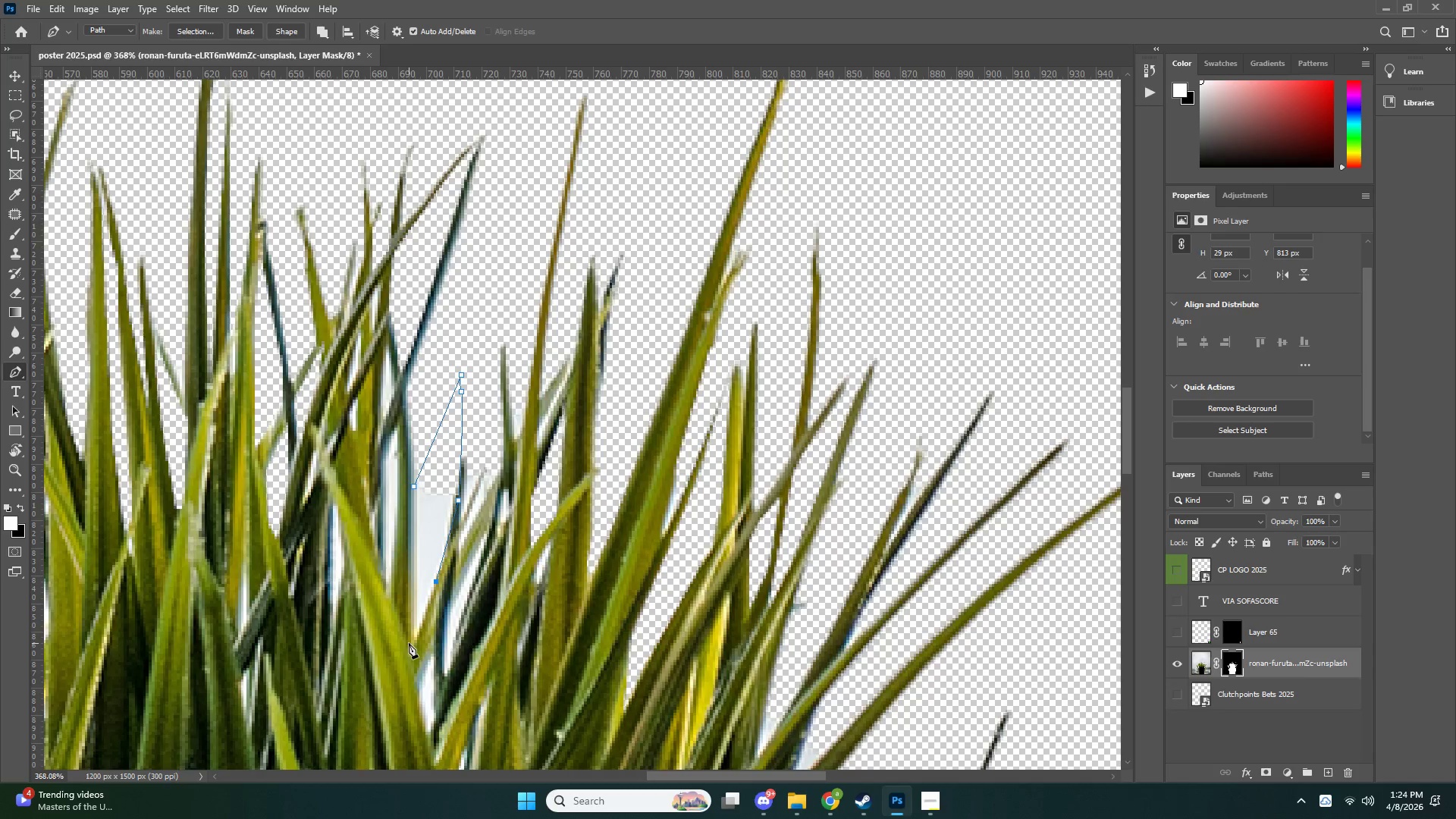 
left_click_drag(start_coordinate=[412, 644], to_coordinate=[413, 635])
 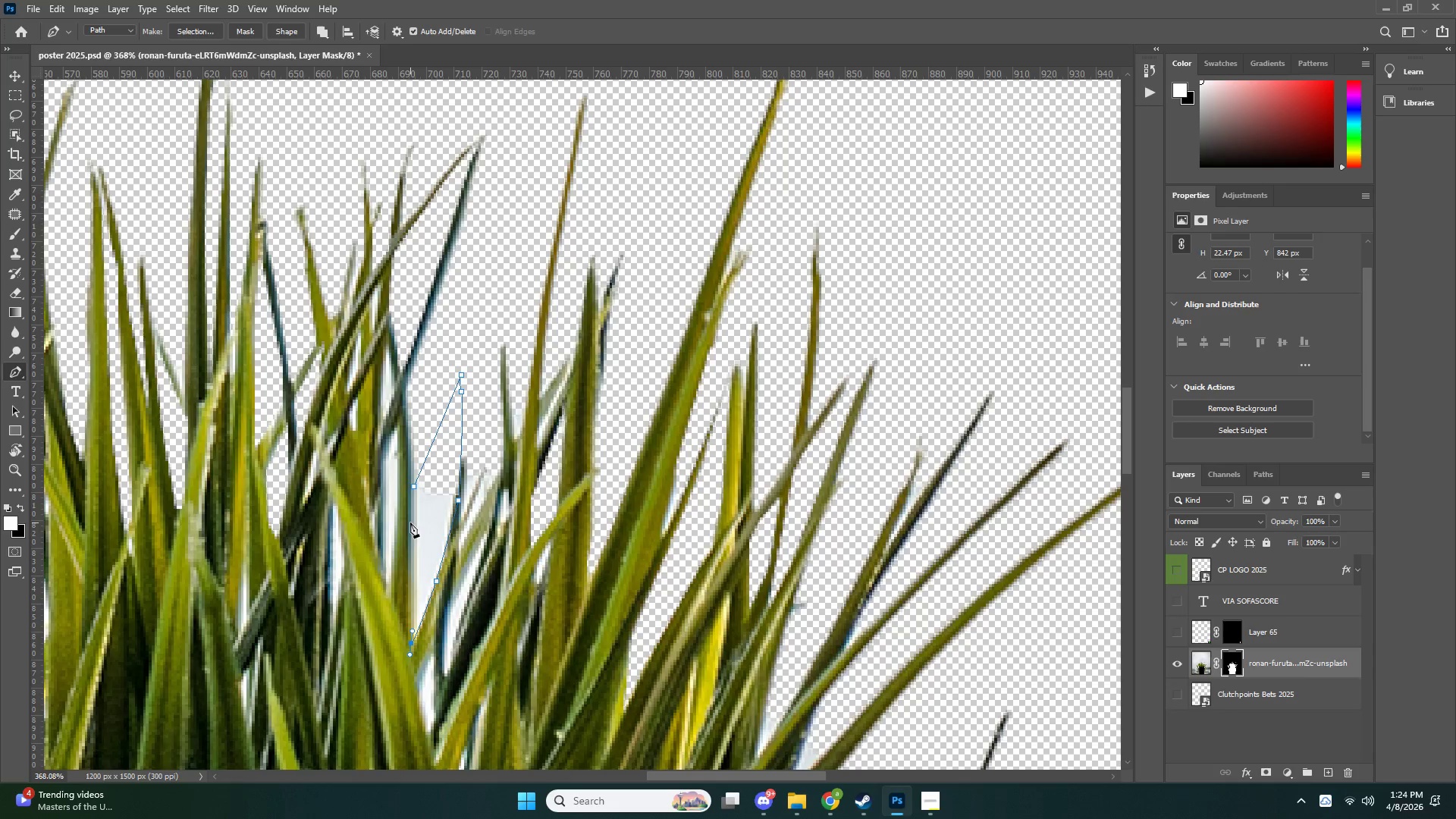 
double_click([412, 517])
 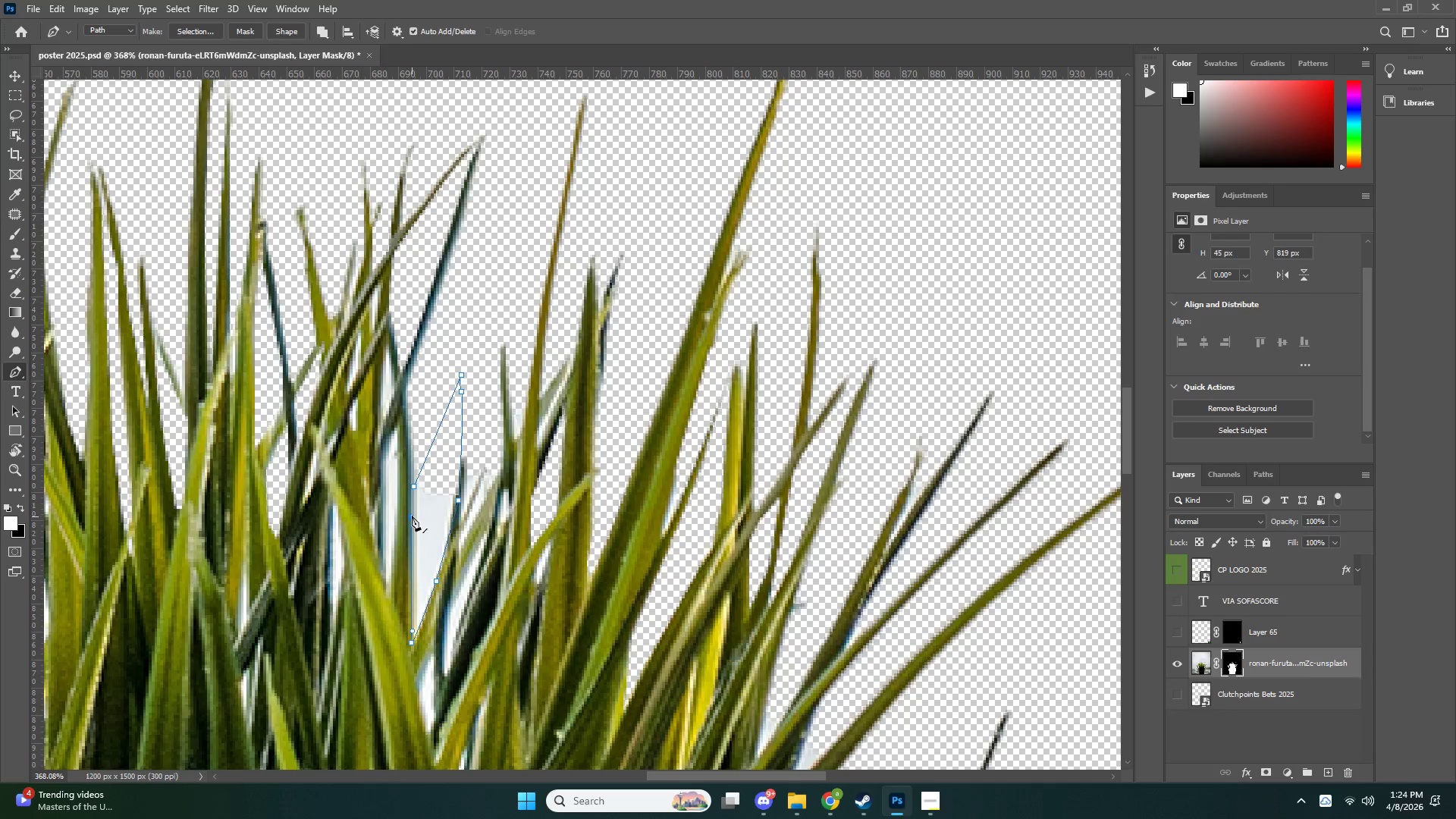 
key(Control+NumpadEnter)
 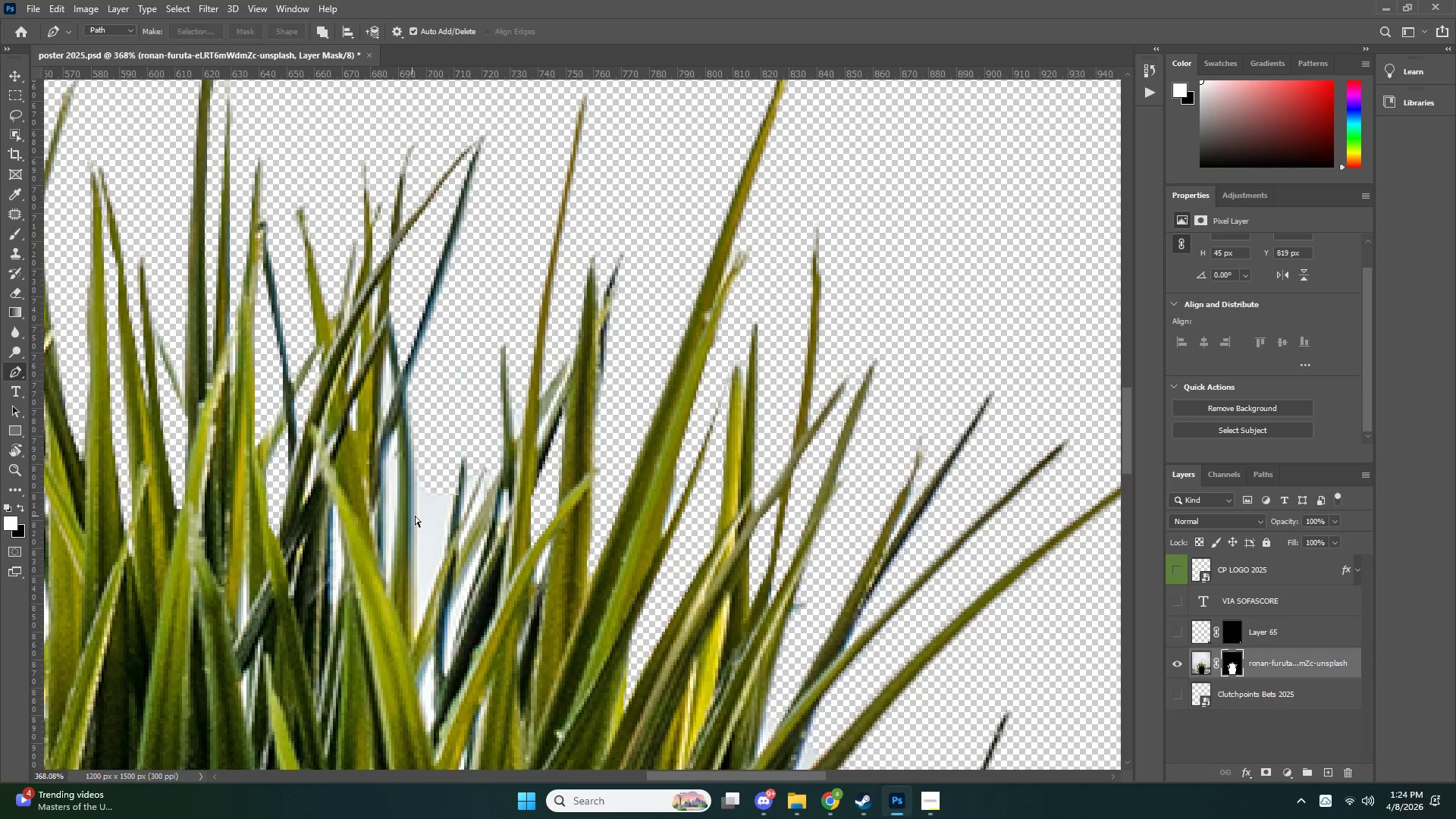 
key(Control+X)
 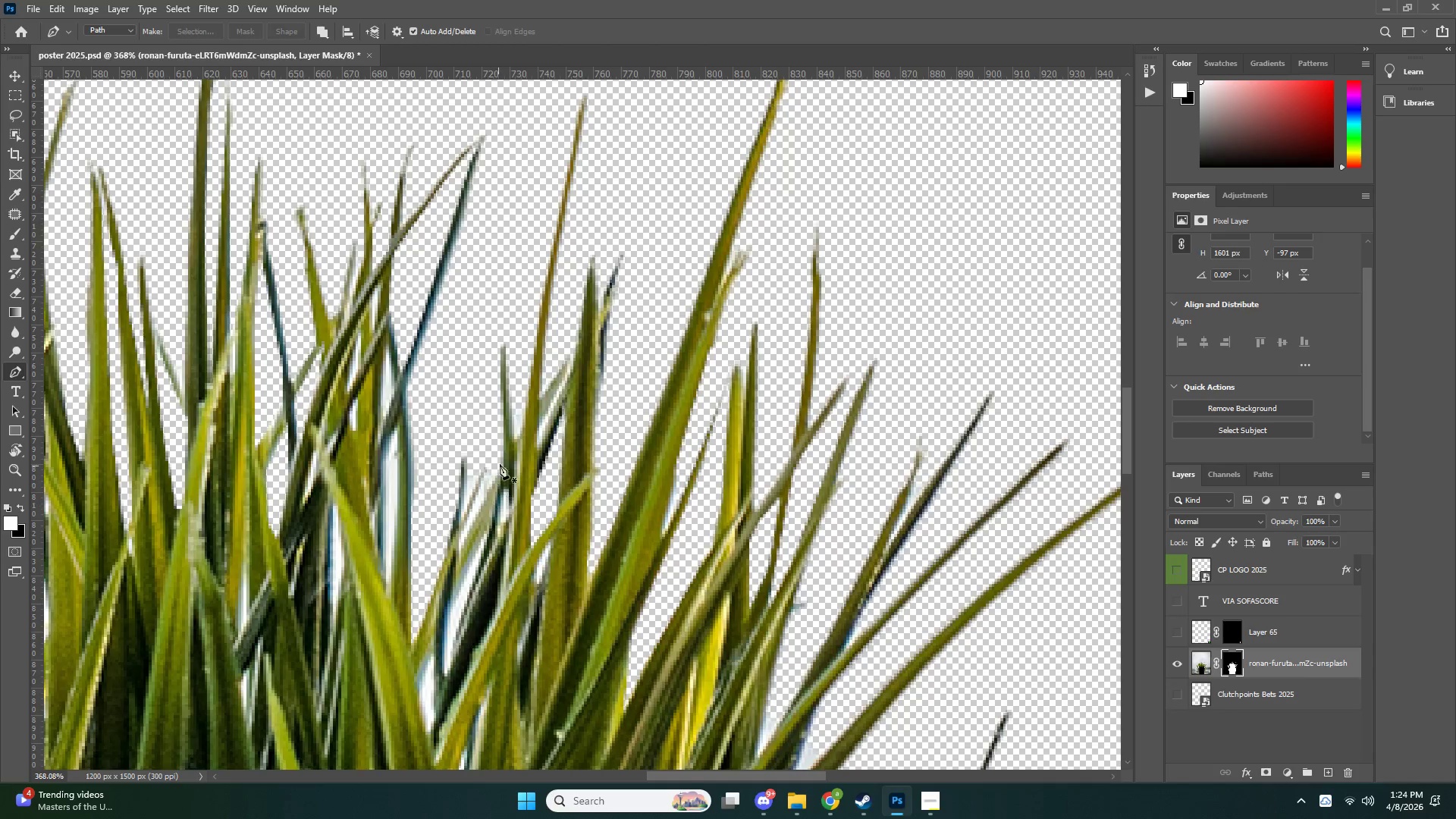 
key(Z)
 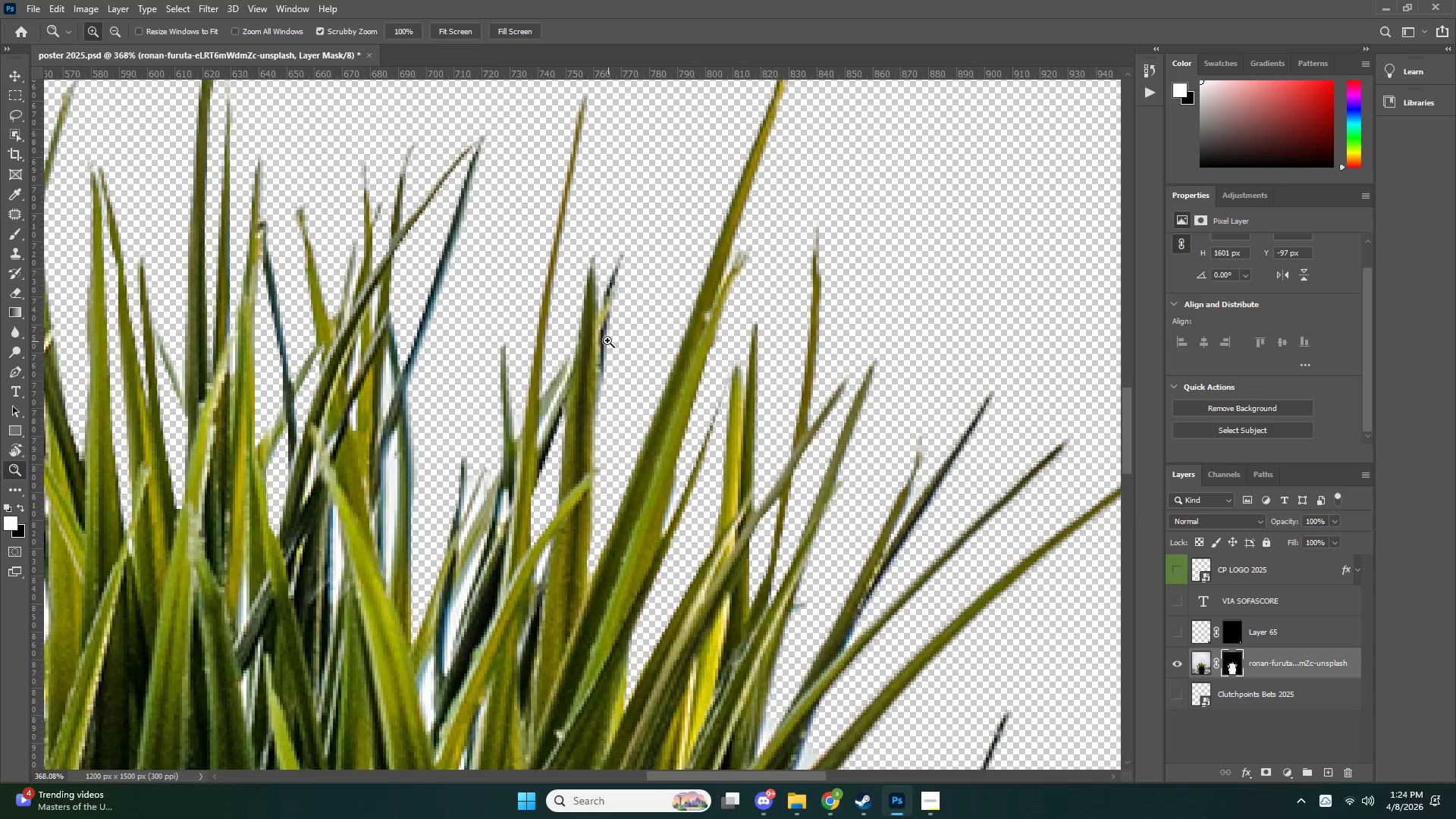 
left_click_drag(start_coordinate=[595, 344], to_coordinate=[523, 369])
 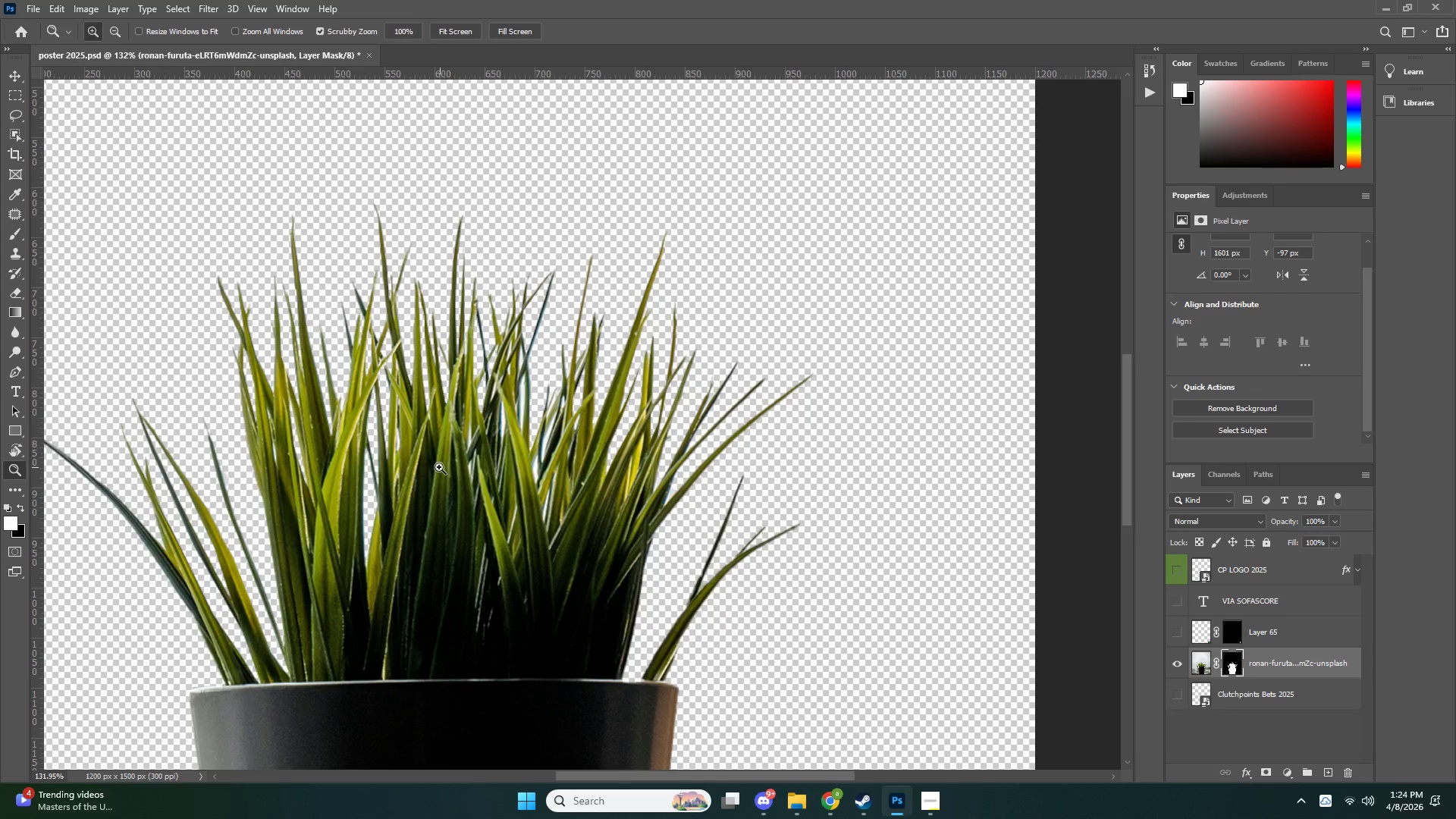 
left_click_drag(start_coordinate=[438, 447], to_coordinate=[424, 459])
 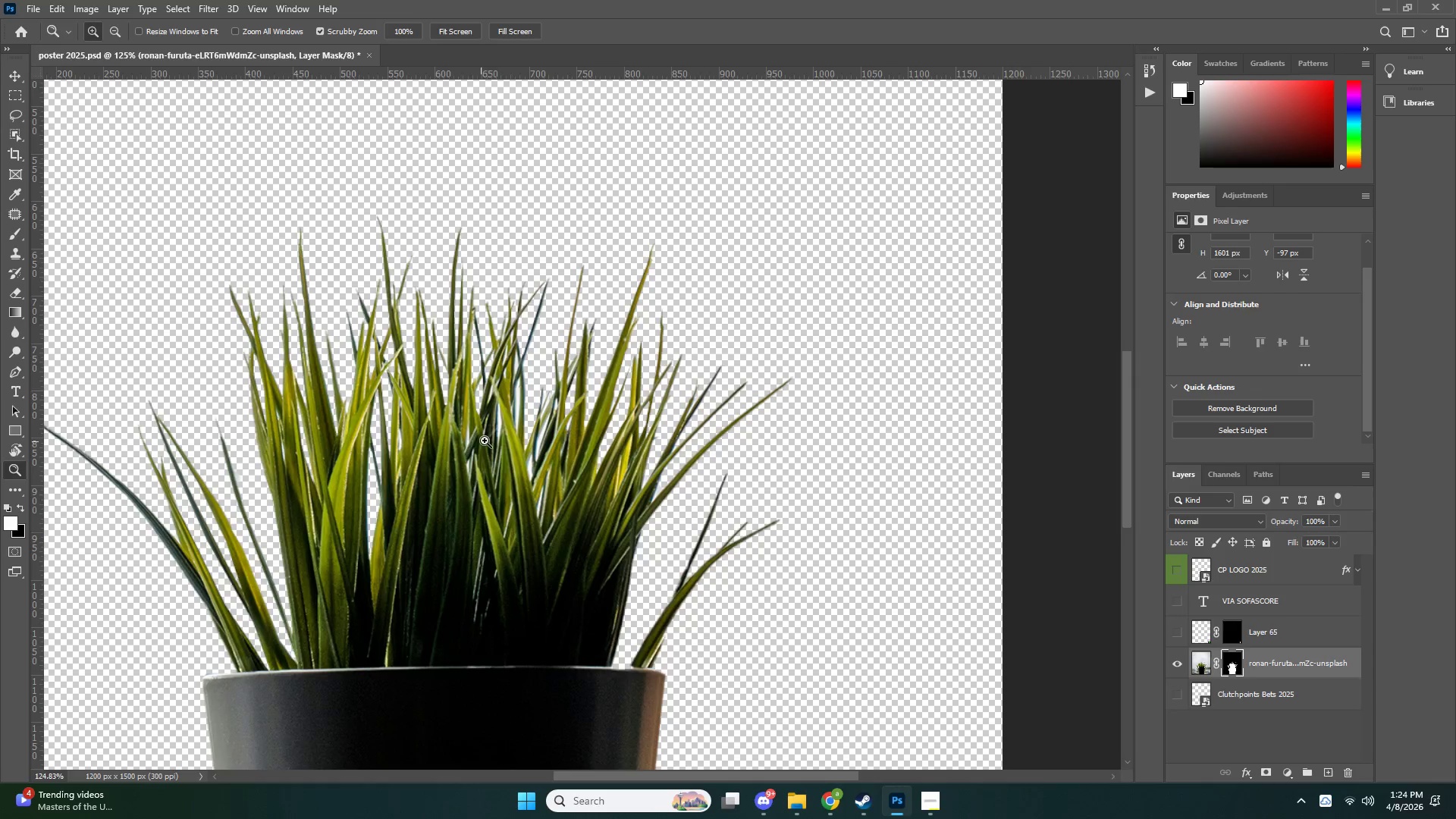 
left_click_drag(start_coordinate=[475, 448], to_coordinate=[448, 464])
 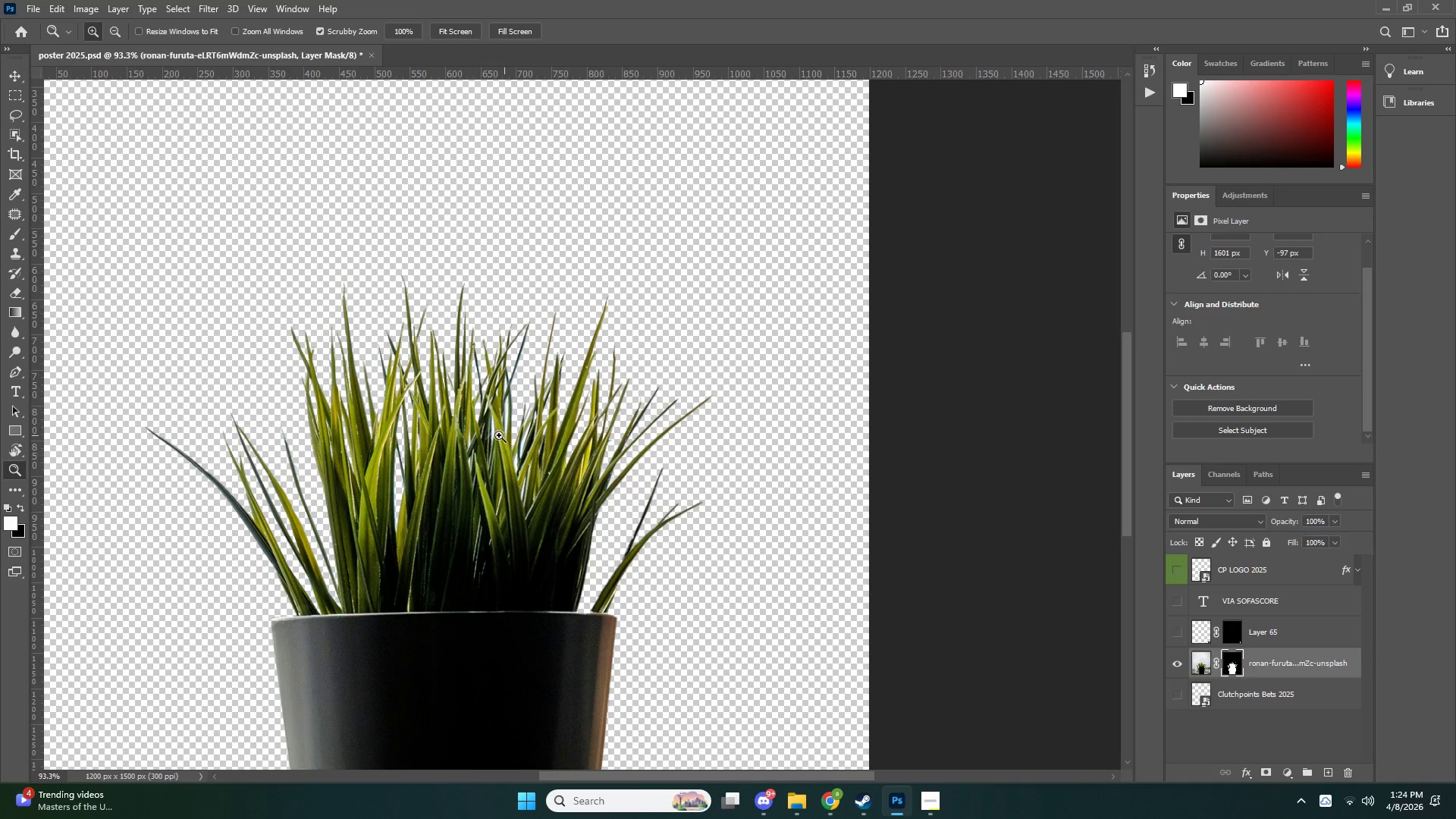 
left_click_drag(start_coordinate=[457, 395], to_coordinate=[512, 403])
 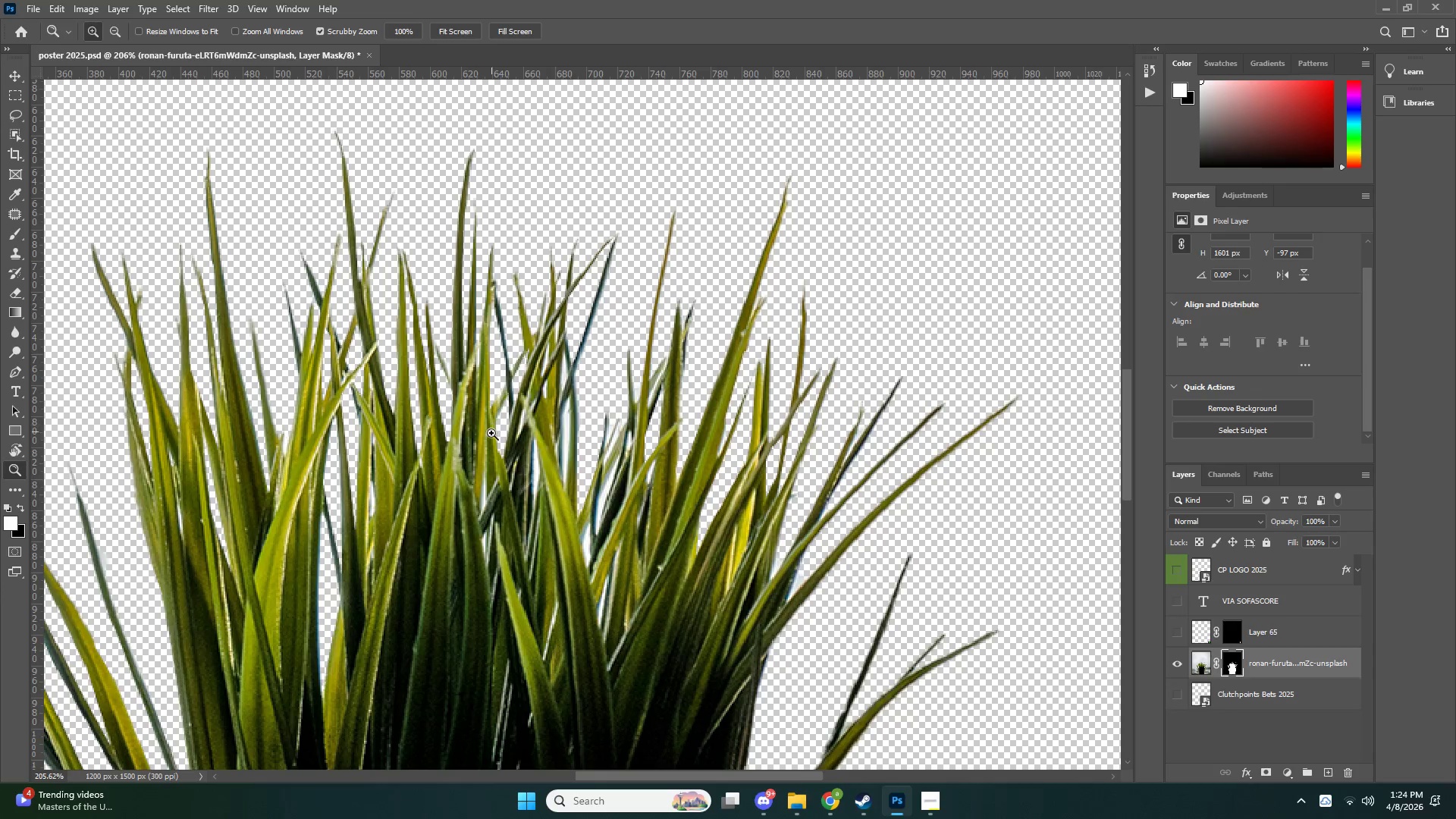 
left_click_drag(start_coordinate=[495, 435], to_coordinate=[535, 420])
 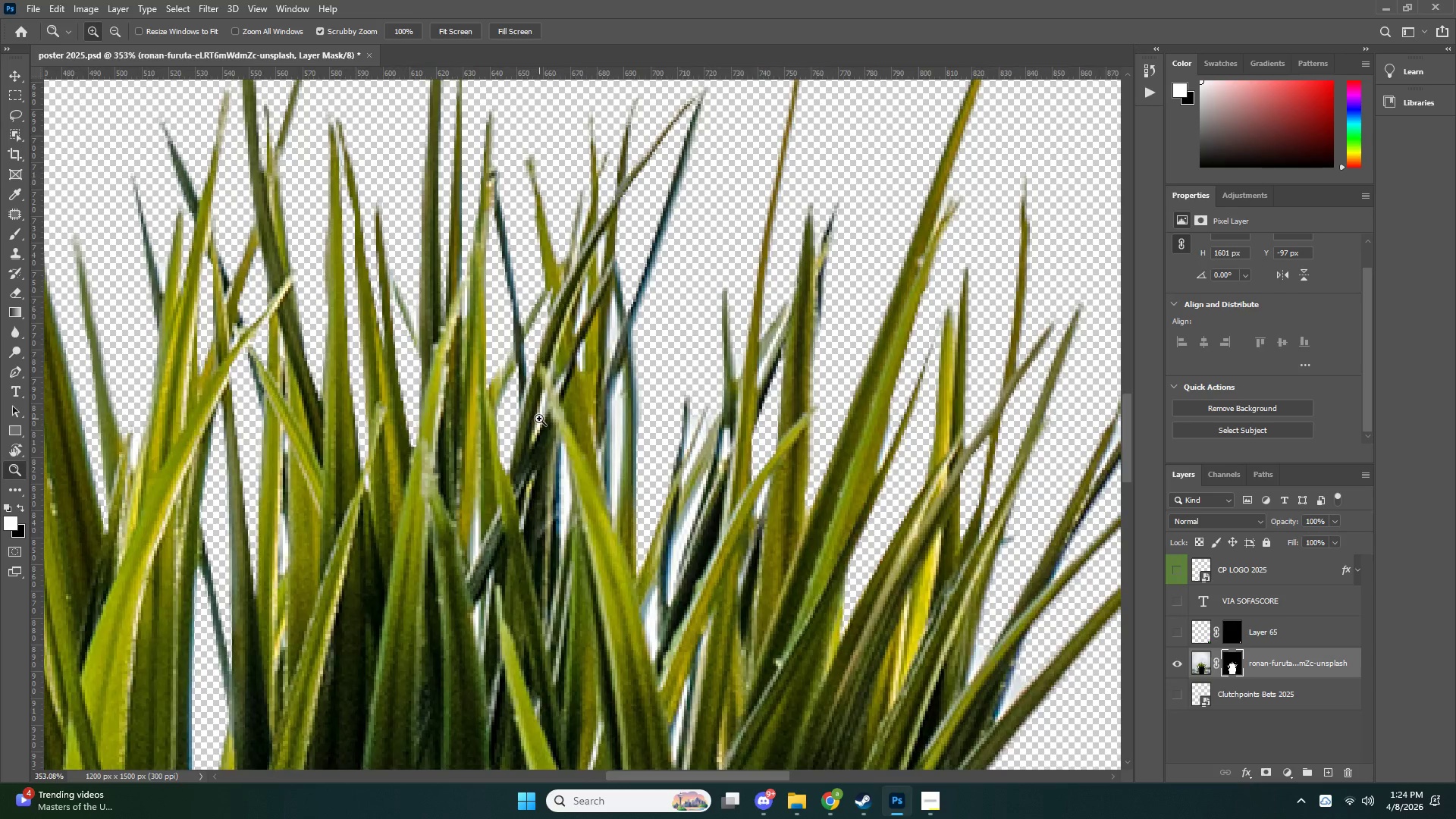 
key(P)
 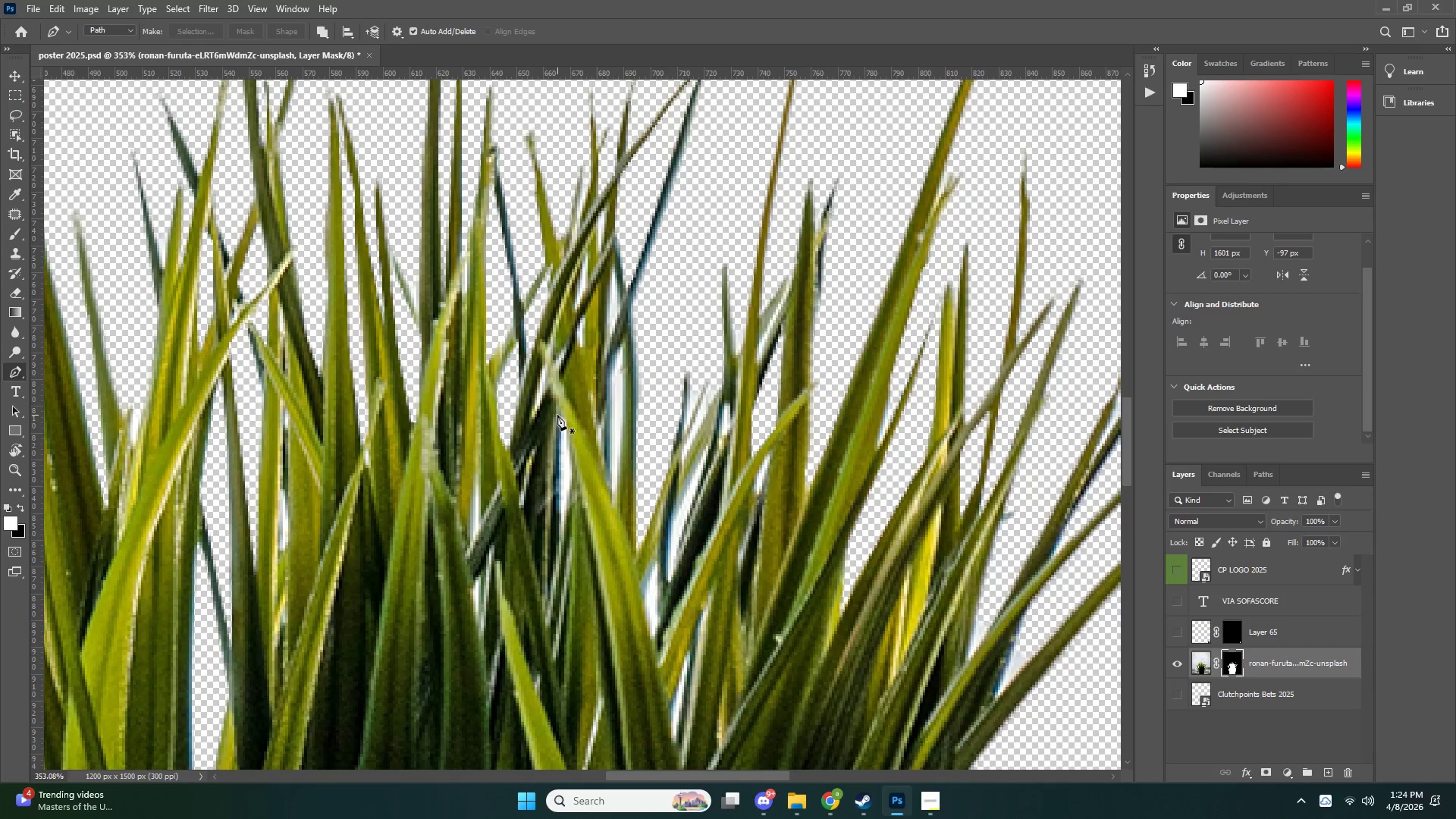 
scroll: coordinate [540, 425], scroll_direction: down, amount: 2.0
 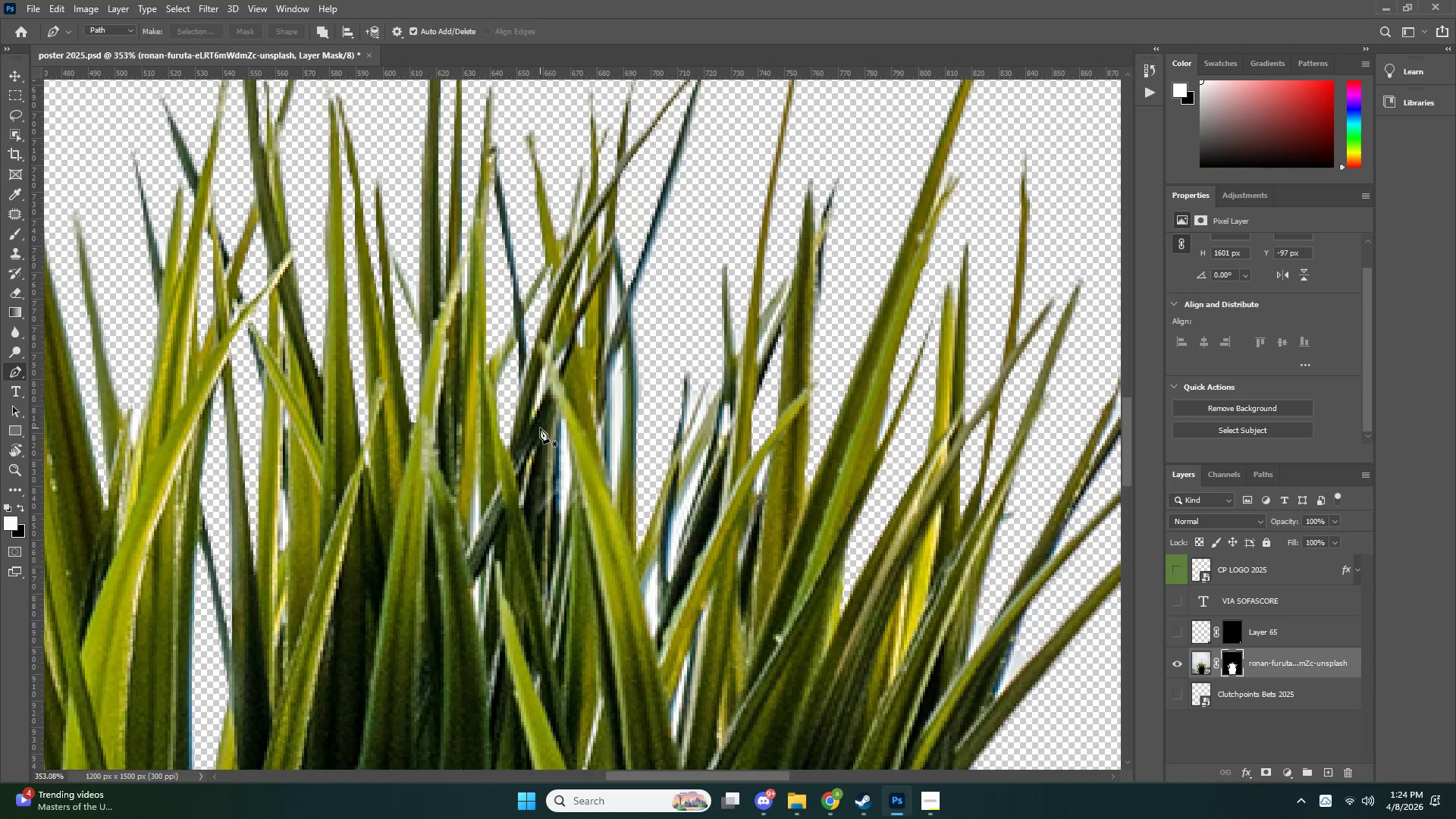 
left_click([563, 413])
 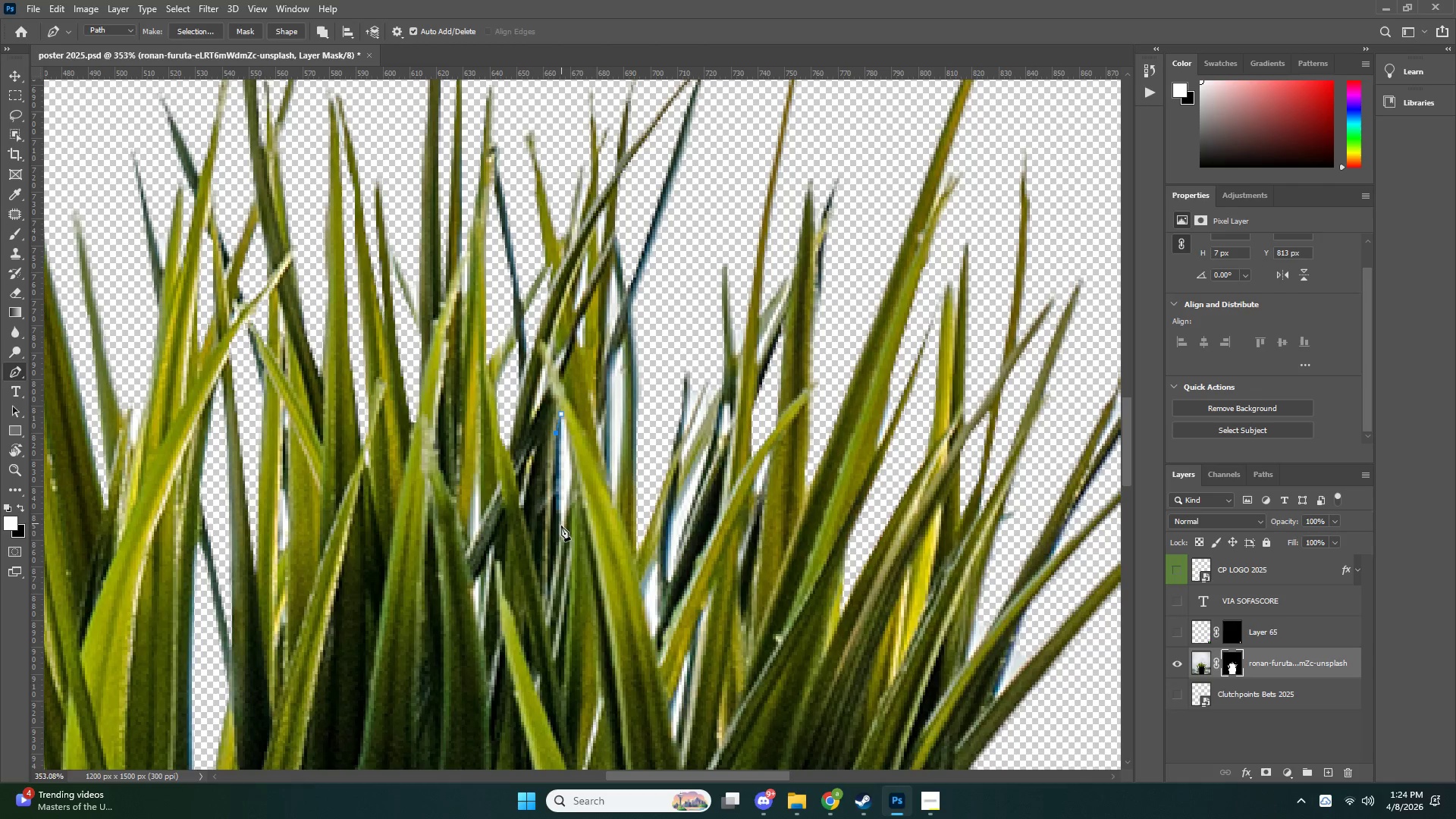 
left_click([558, 541])
 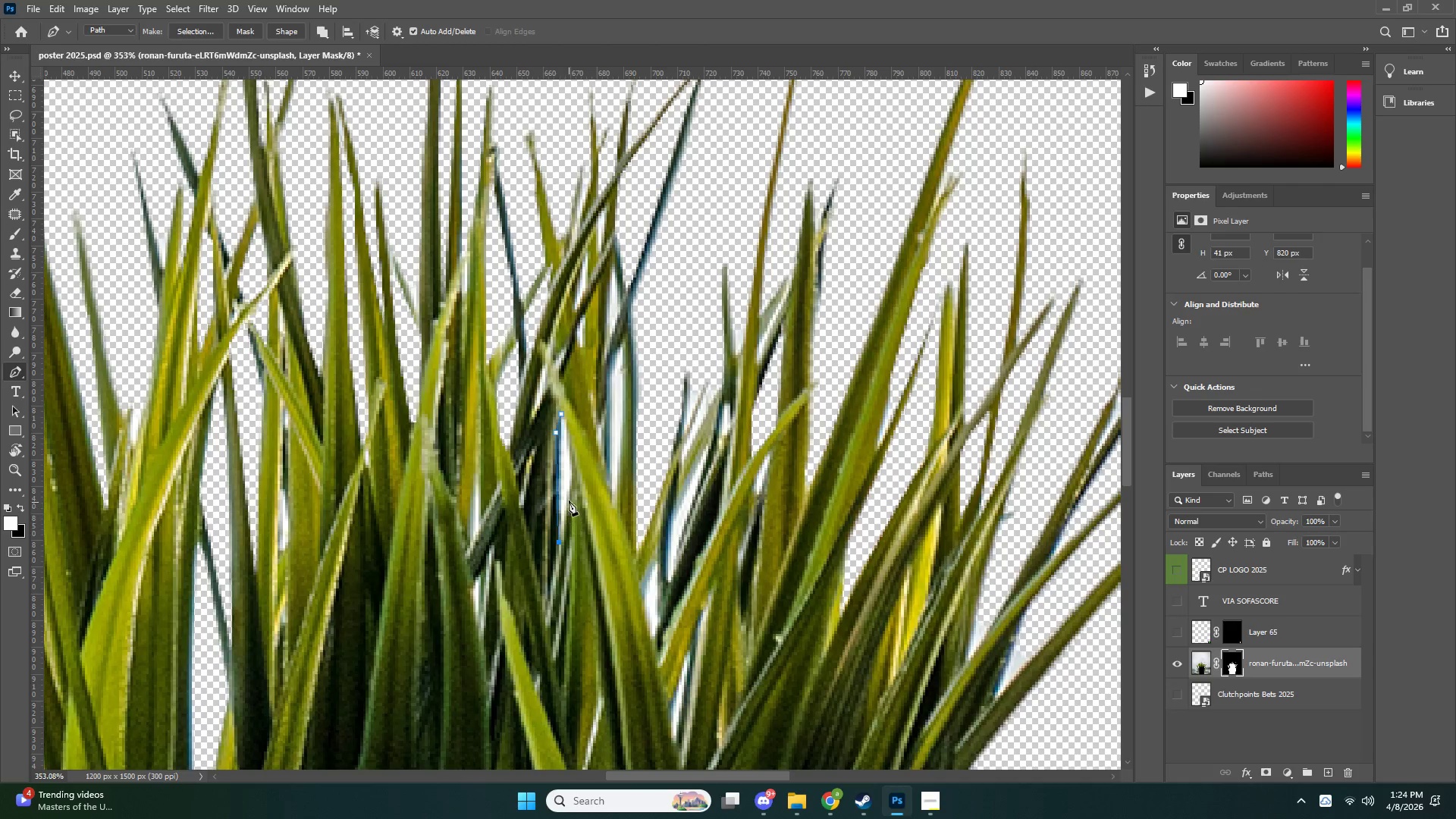 
left_click([569, 498])
 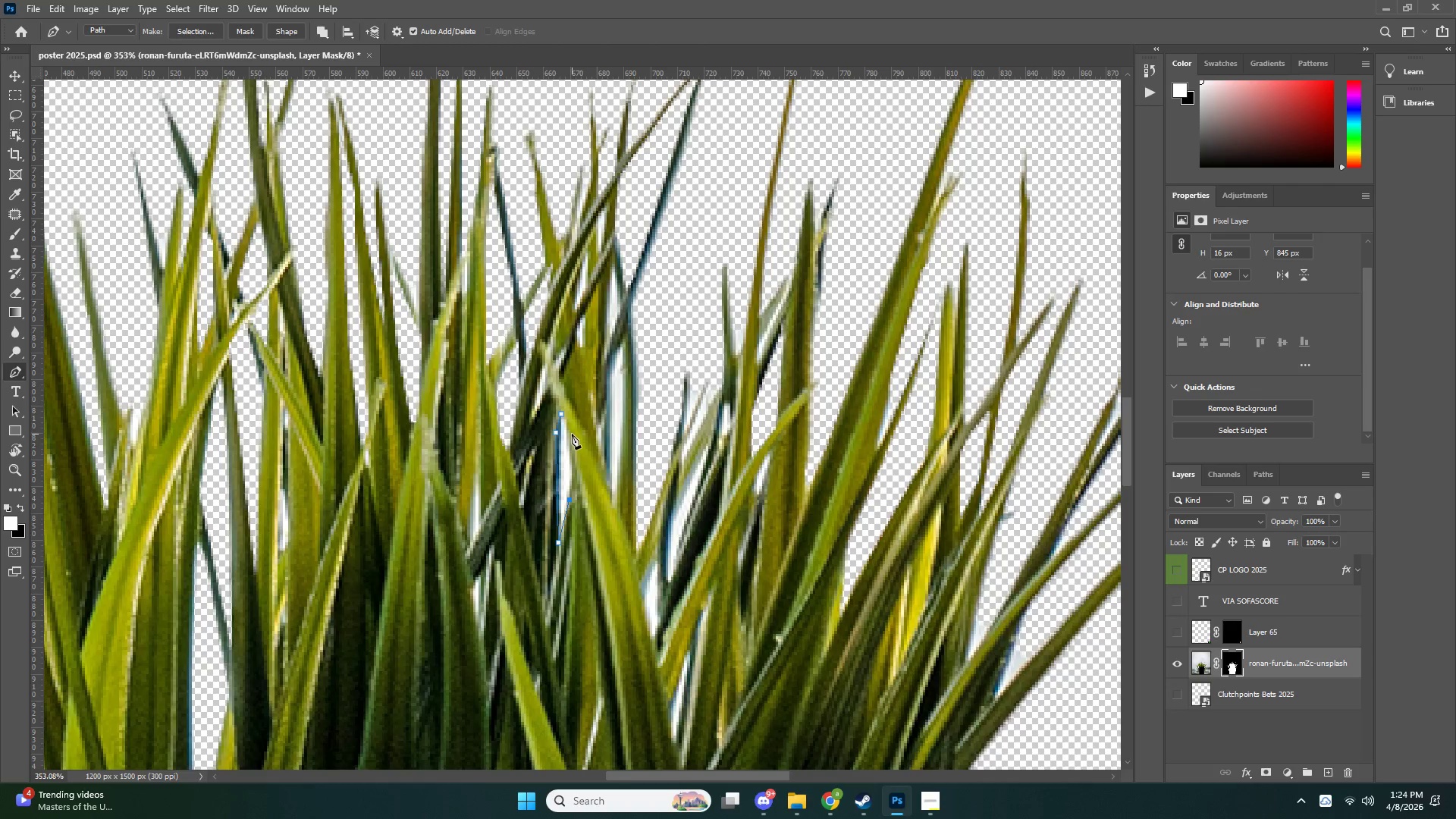 
left_click([566, 444])
 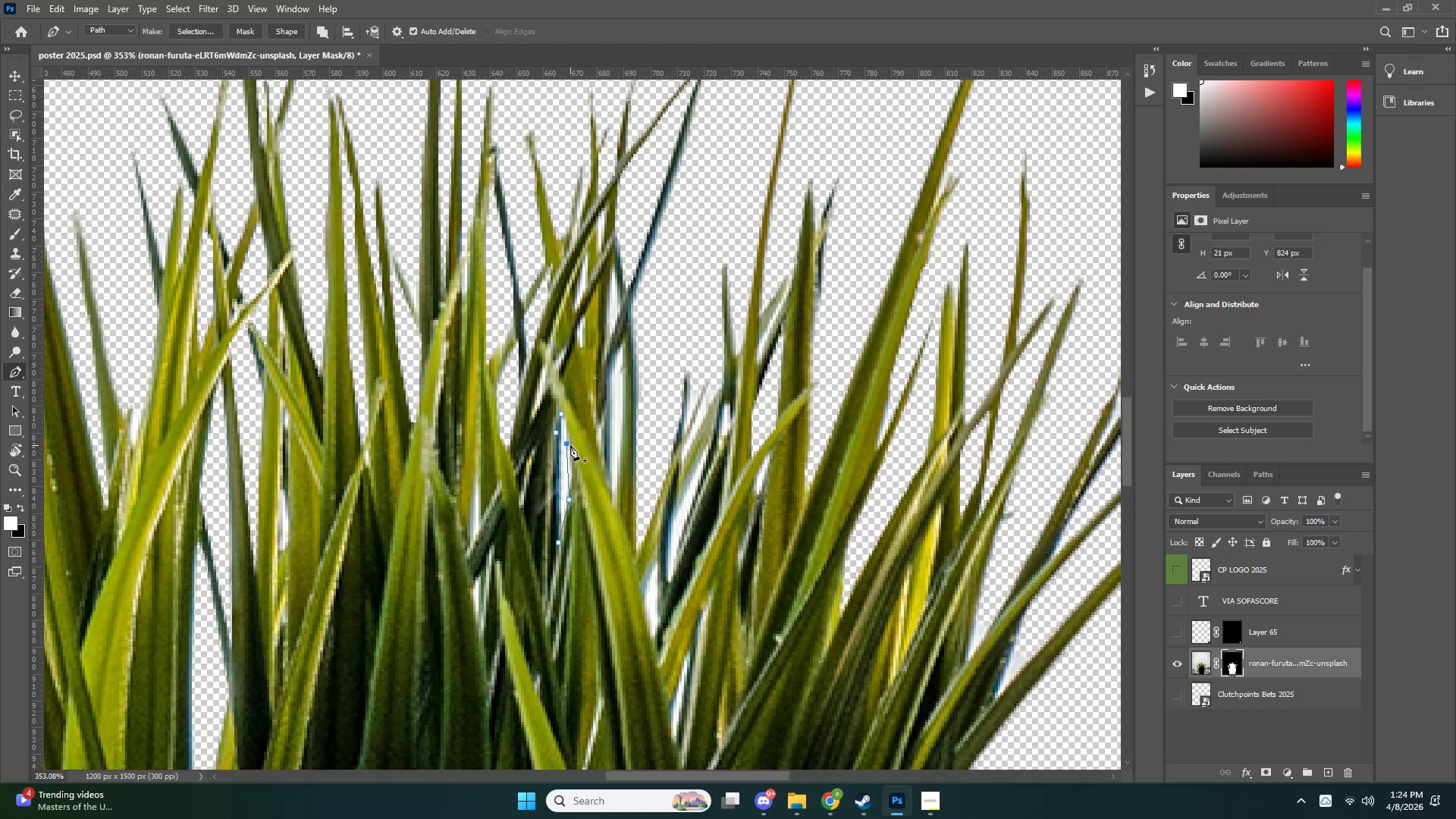 
key(Control+ControlLeft)
 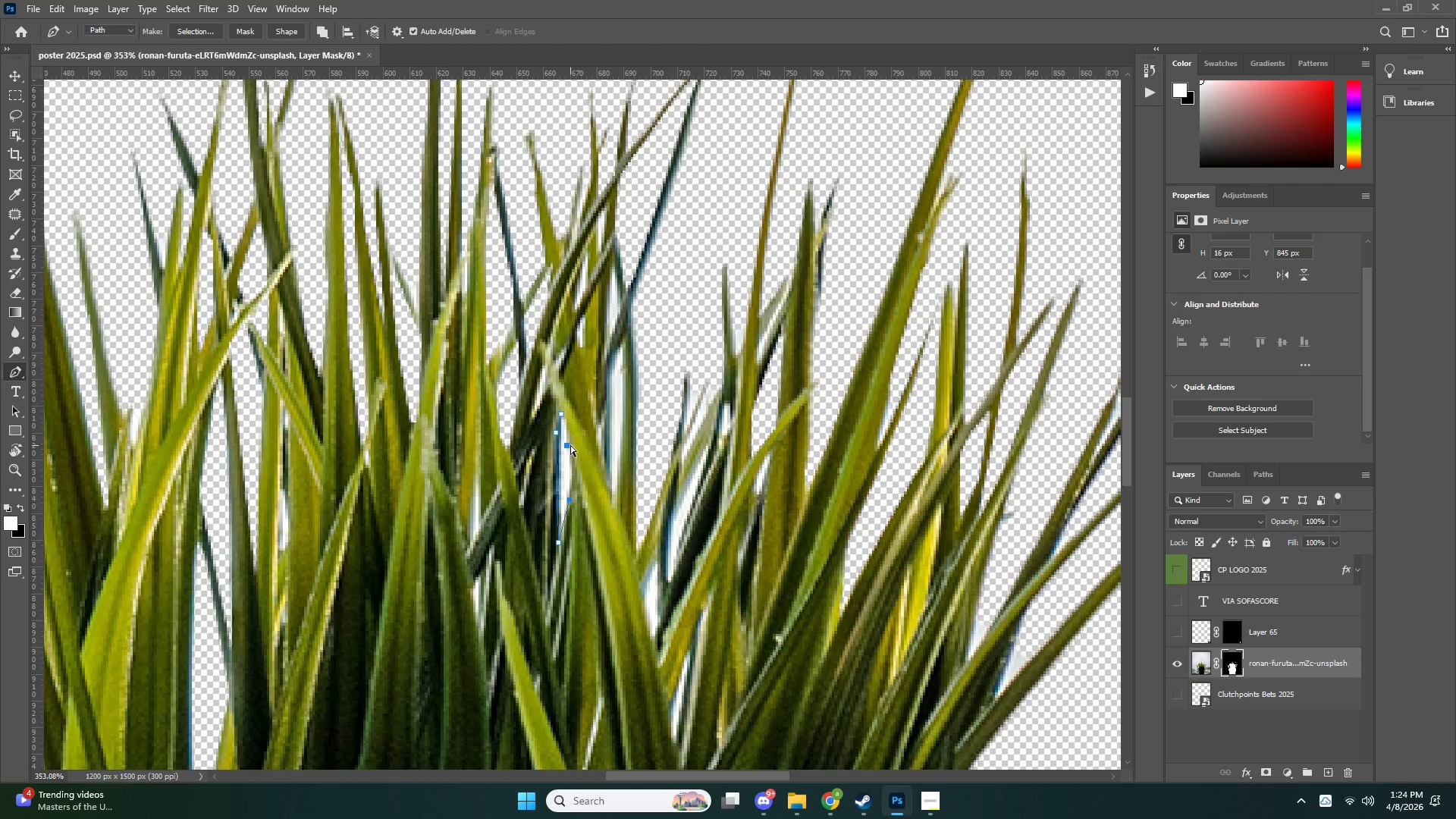 
key(Control+Z)
 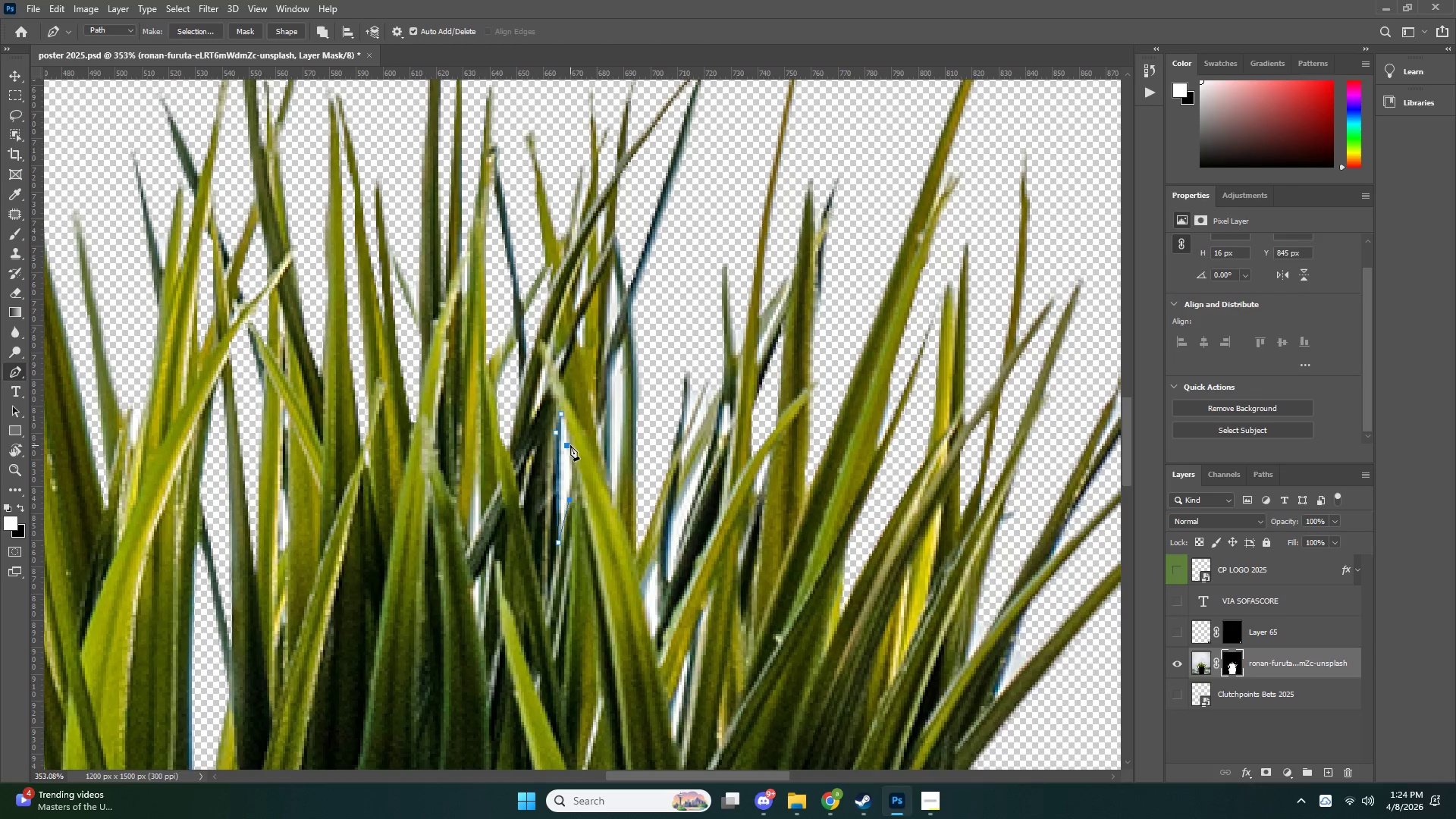 
left_click([570, 445])
 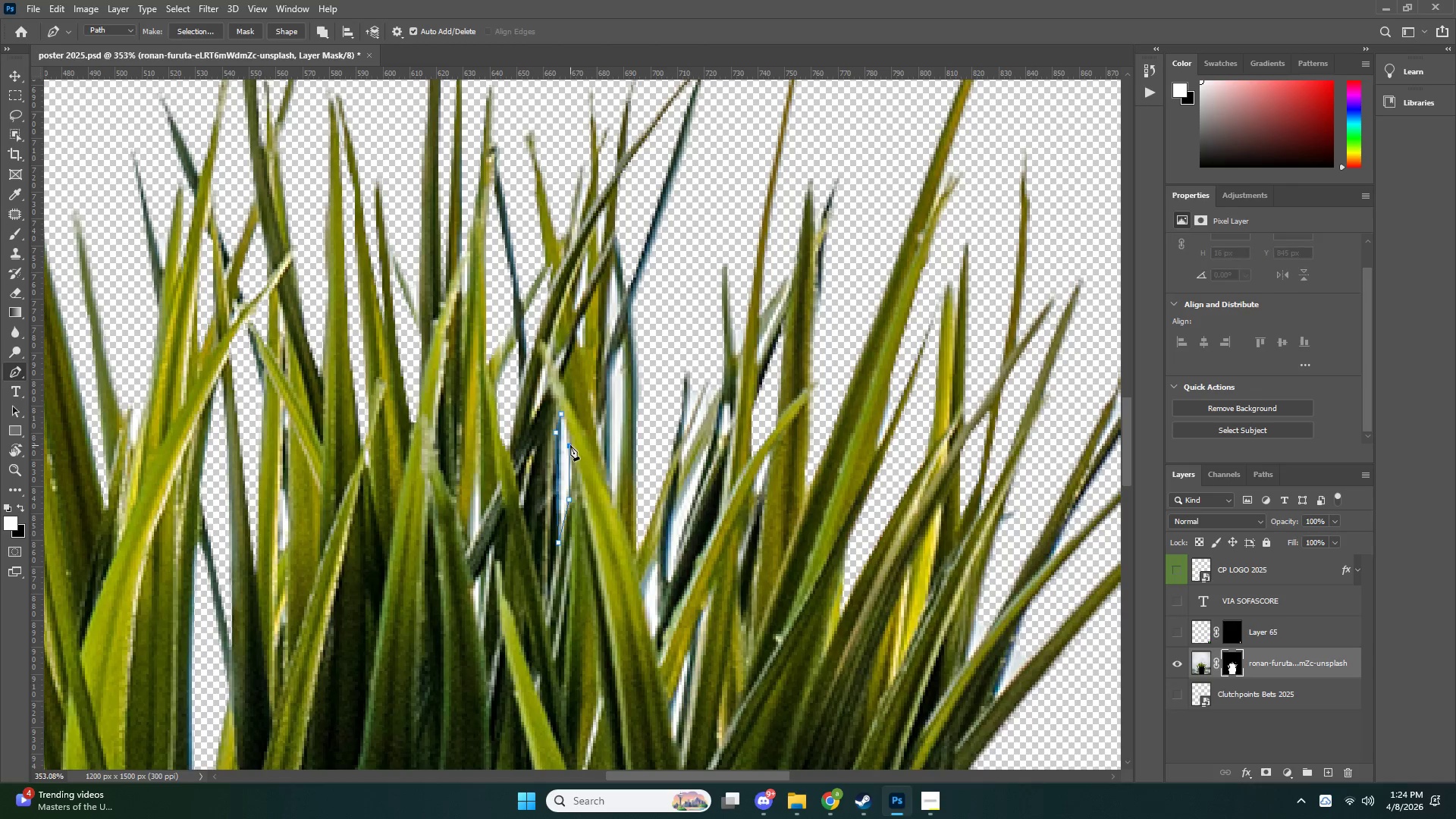 
key(Control+NumpadEnter)
 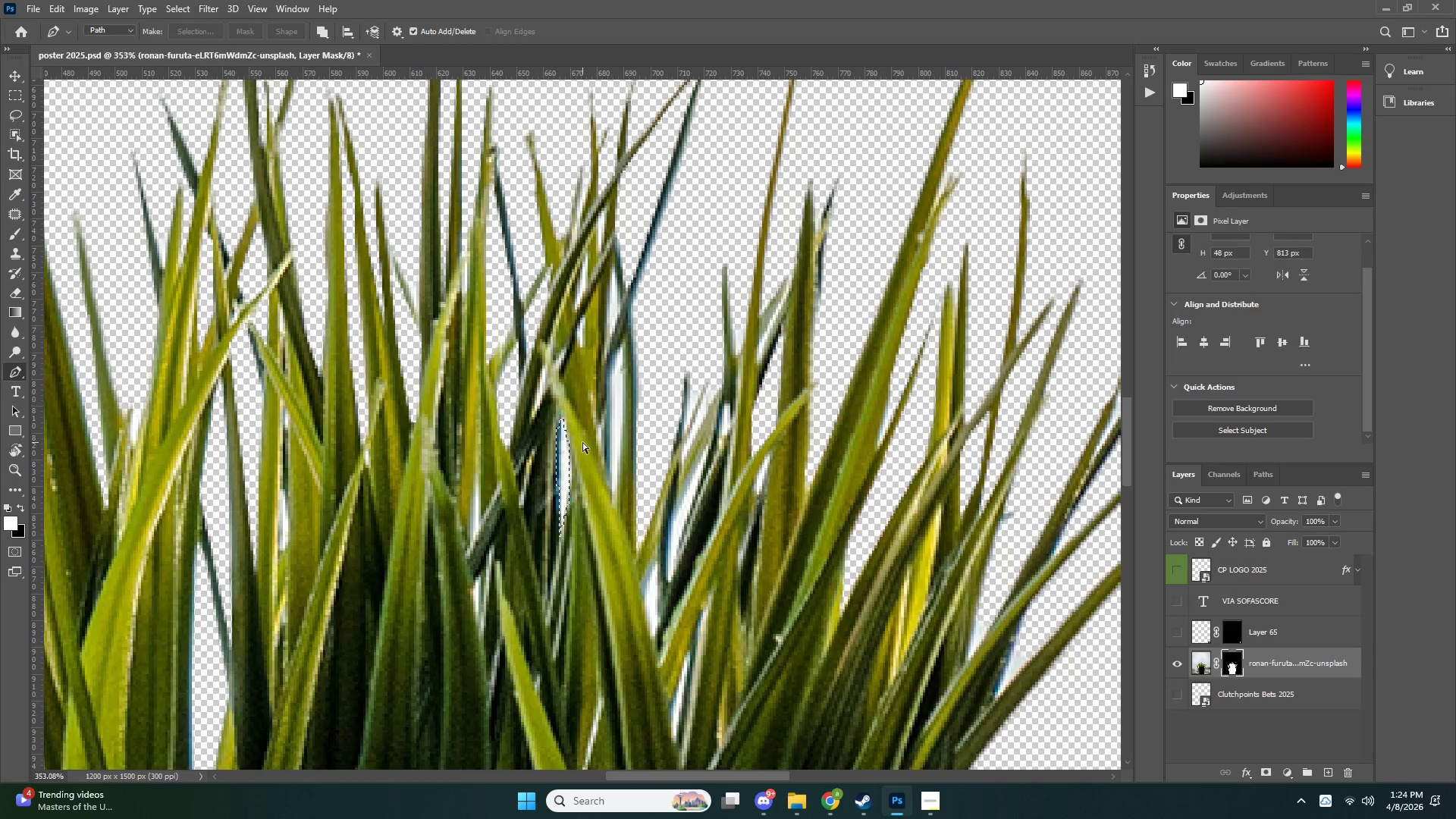 
key(Control+X)
 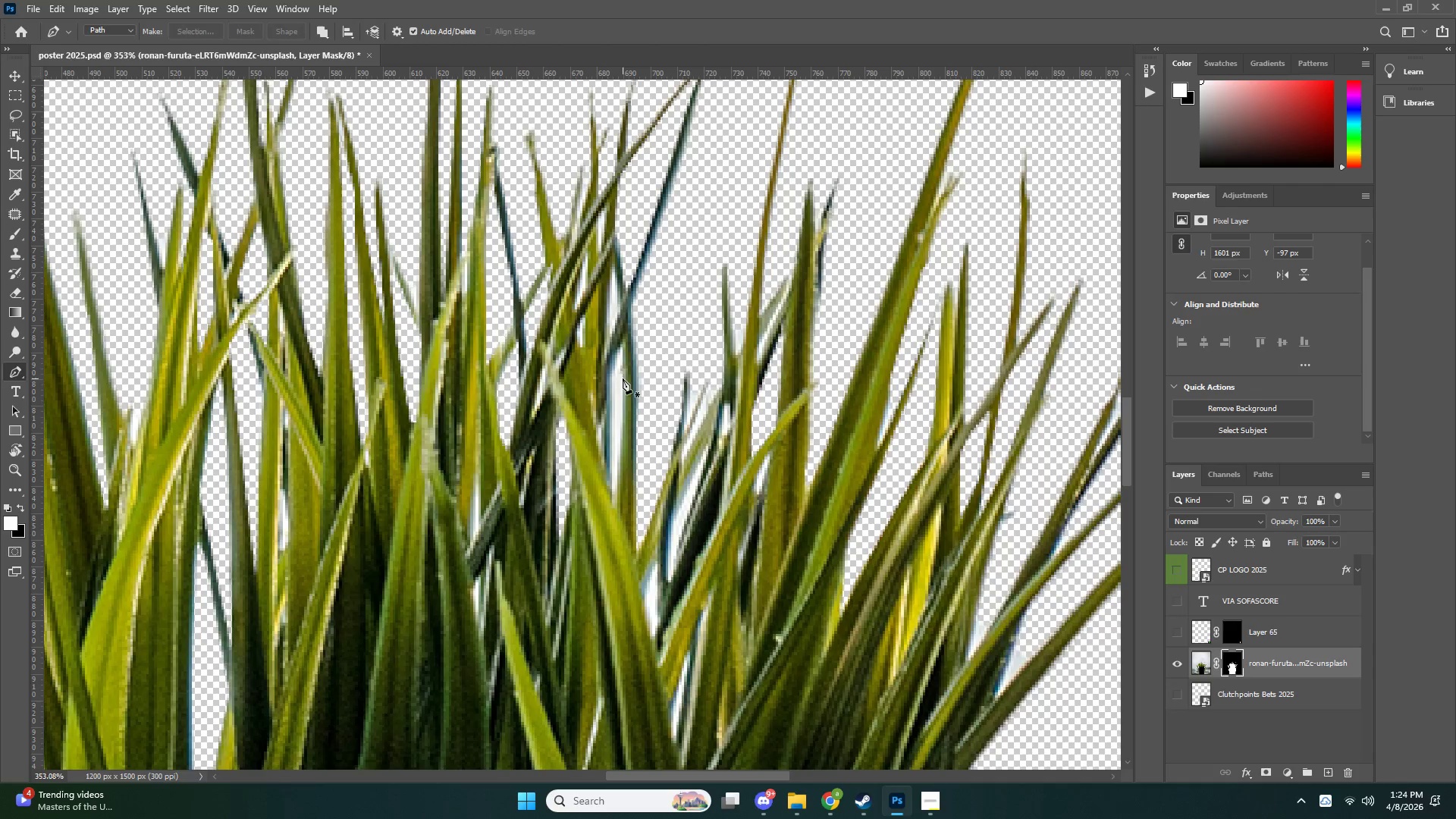 
left_click([606, 366])
 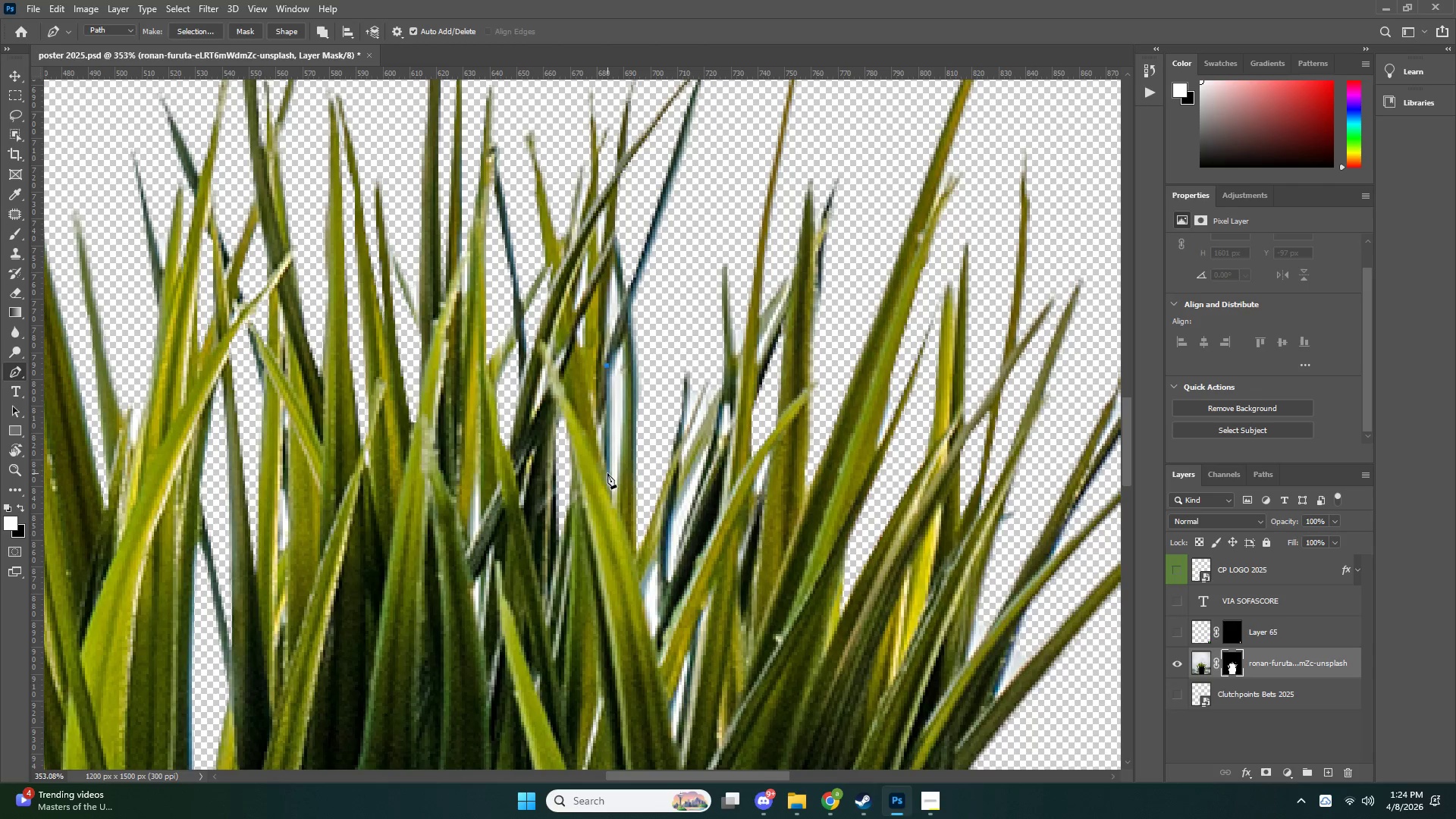 
left_click([605, 477])
 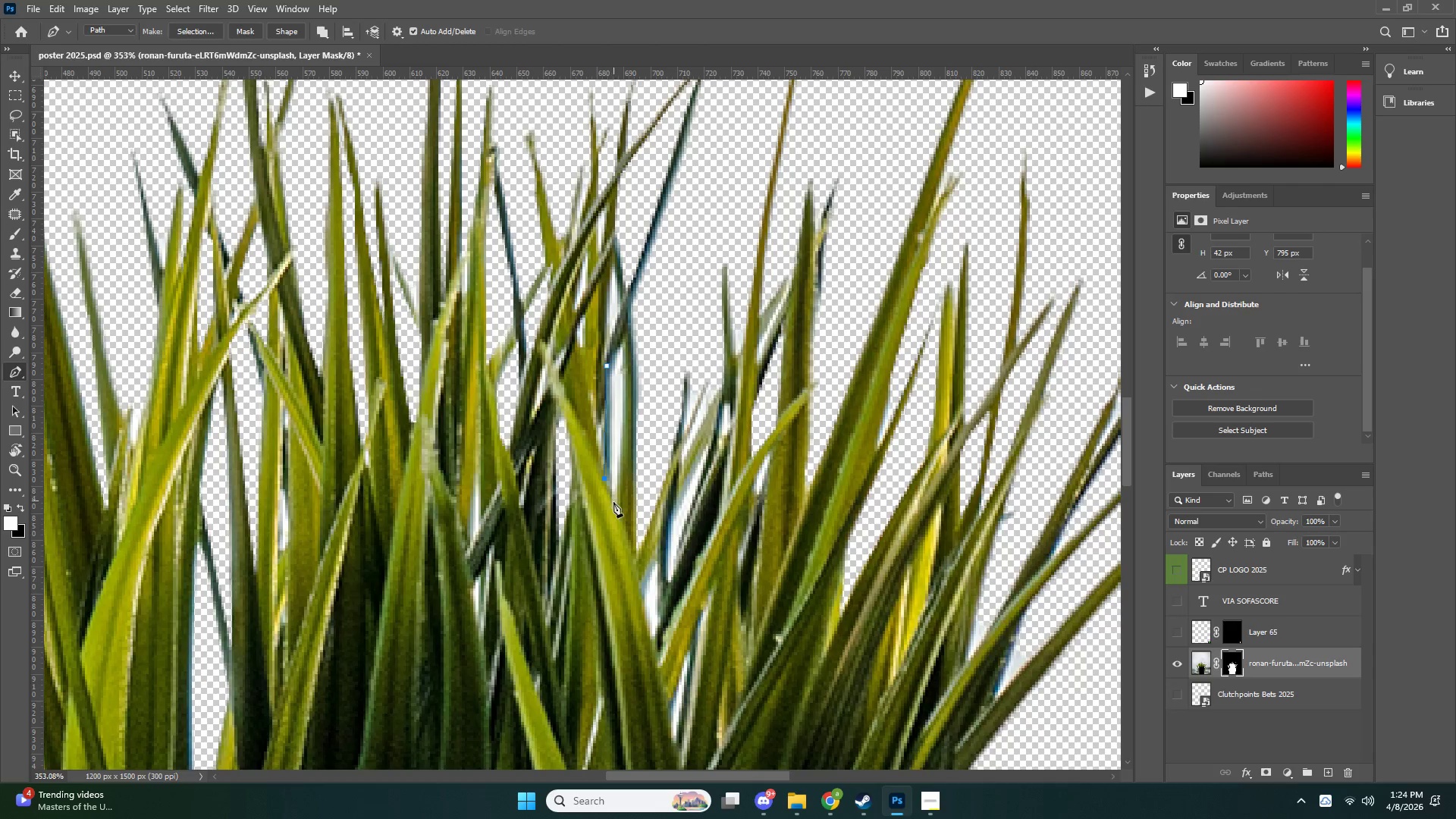 
left_click([617, 510])
 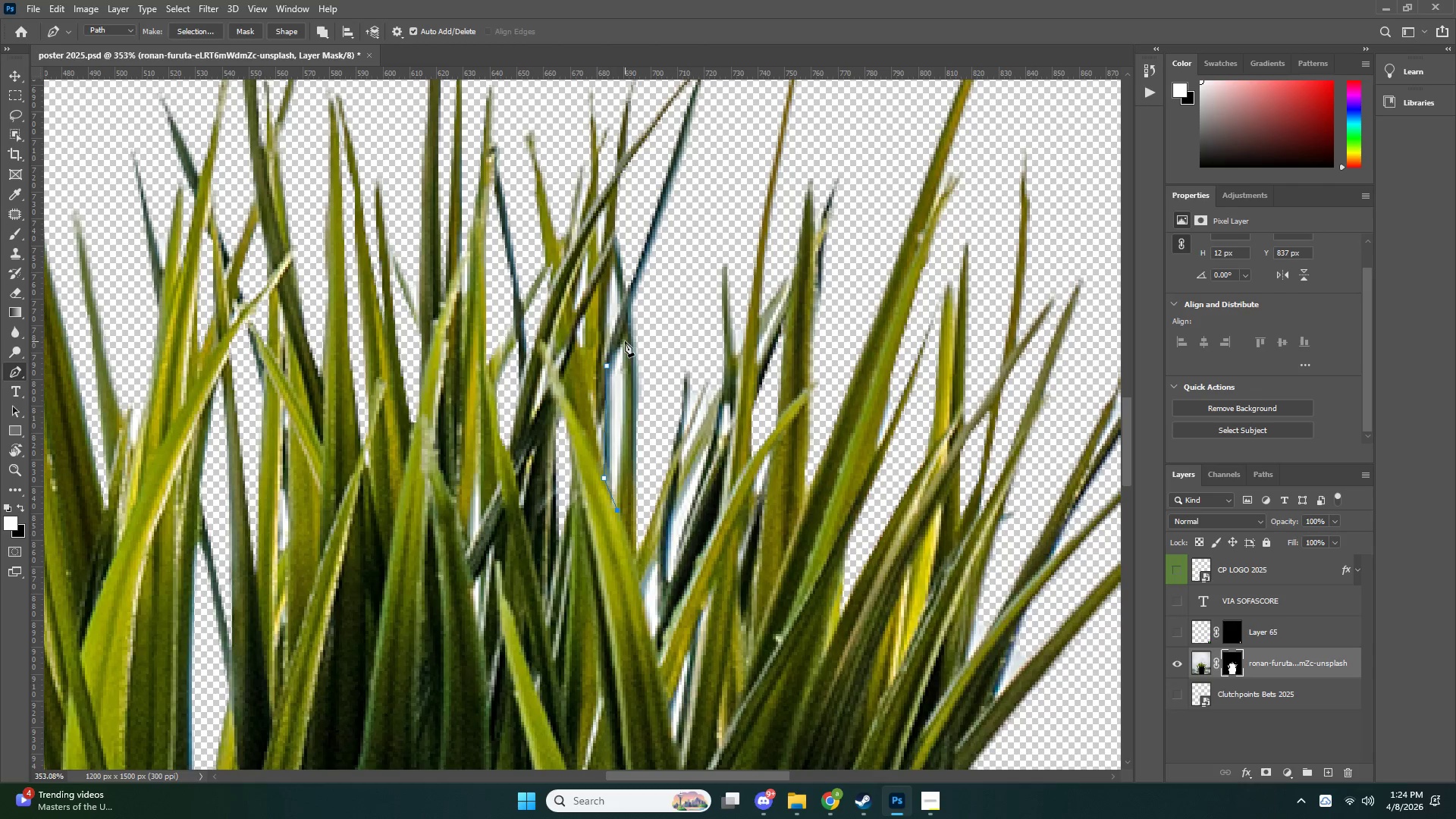 
double_click([614, 349])
 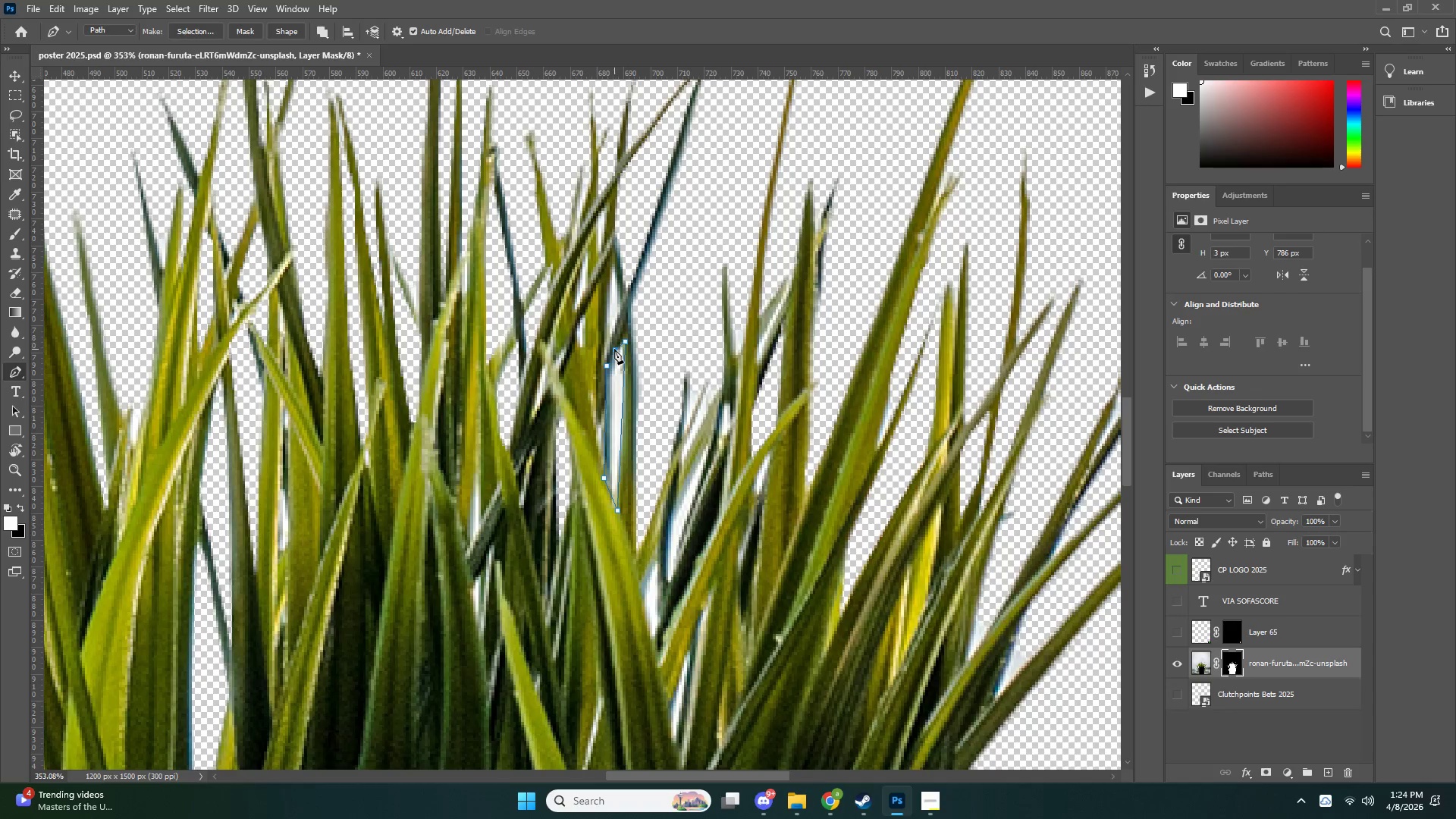 
key(Control+NumpadEnter)
 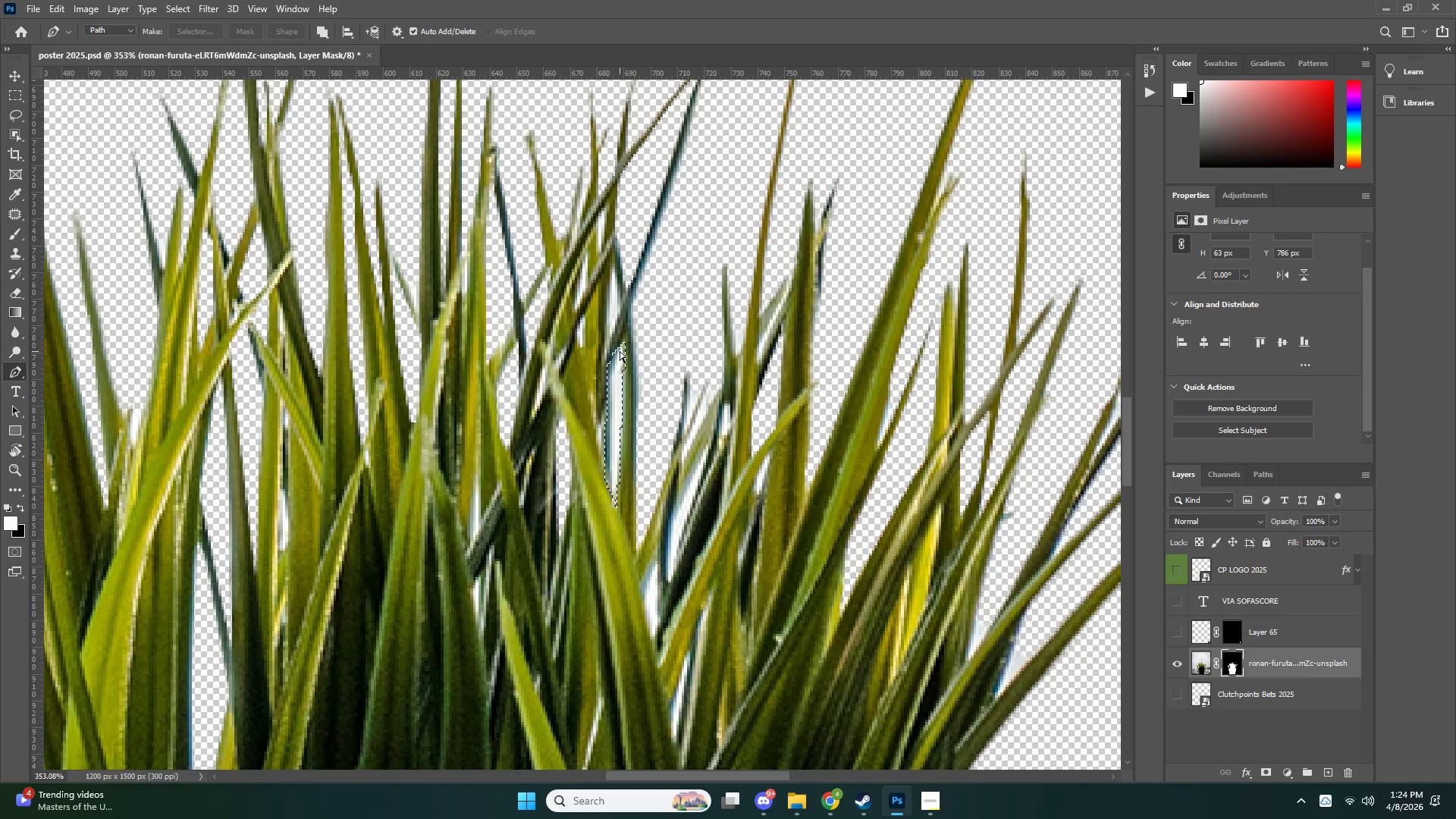 
key(Control+X)
 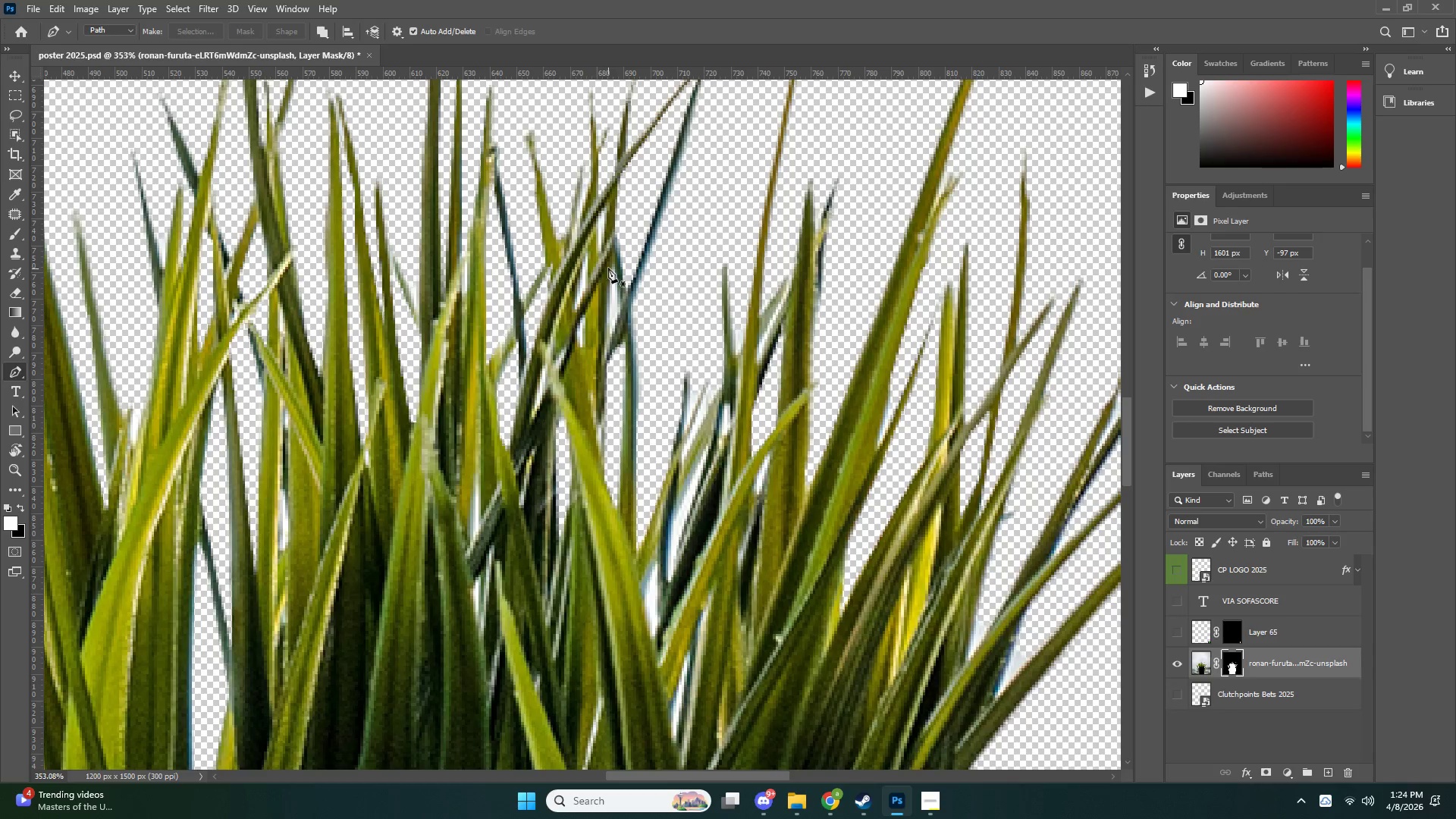 
left_click([608, 265])
 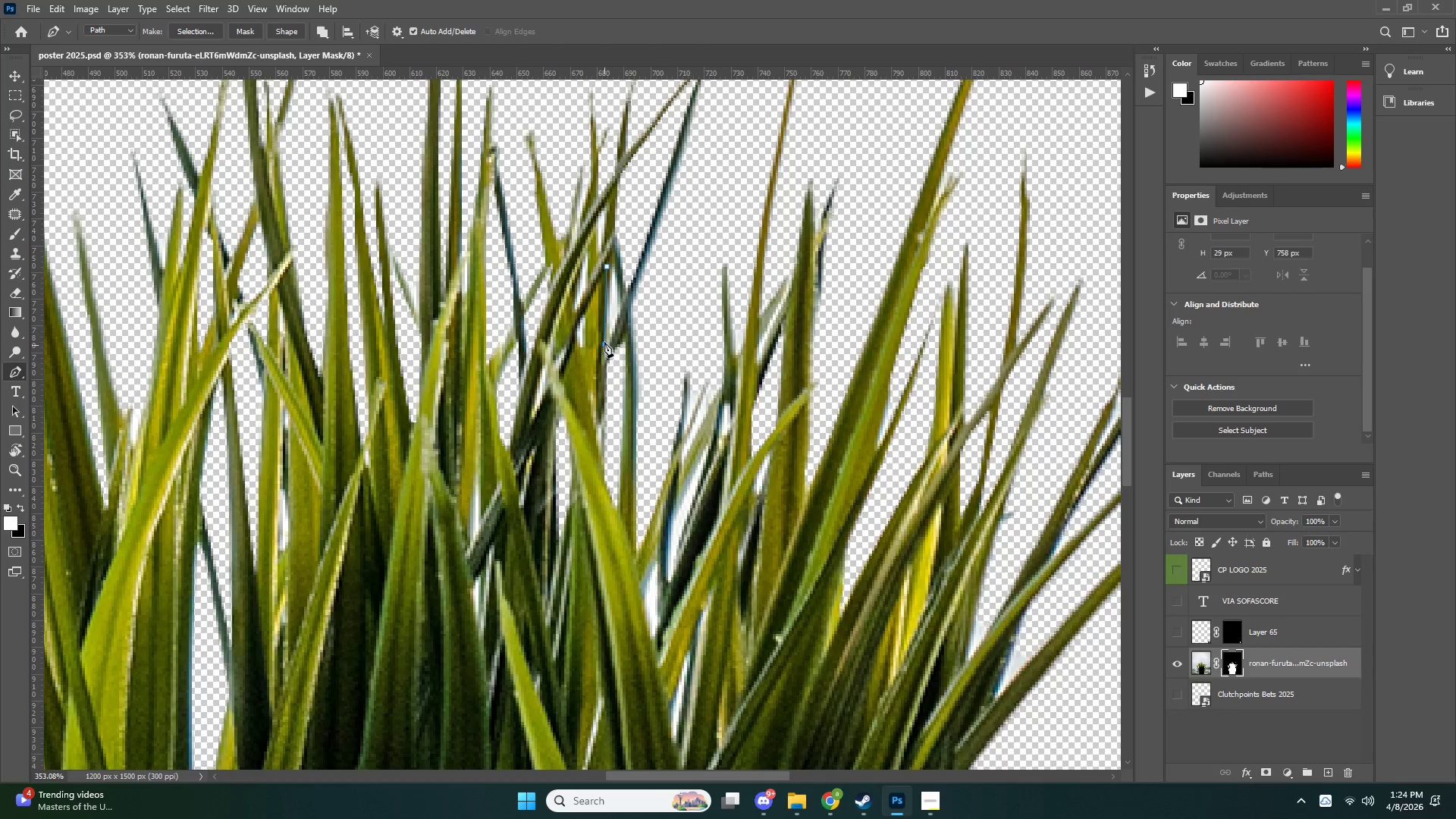 
double_click([623, 303])
 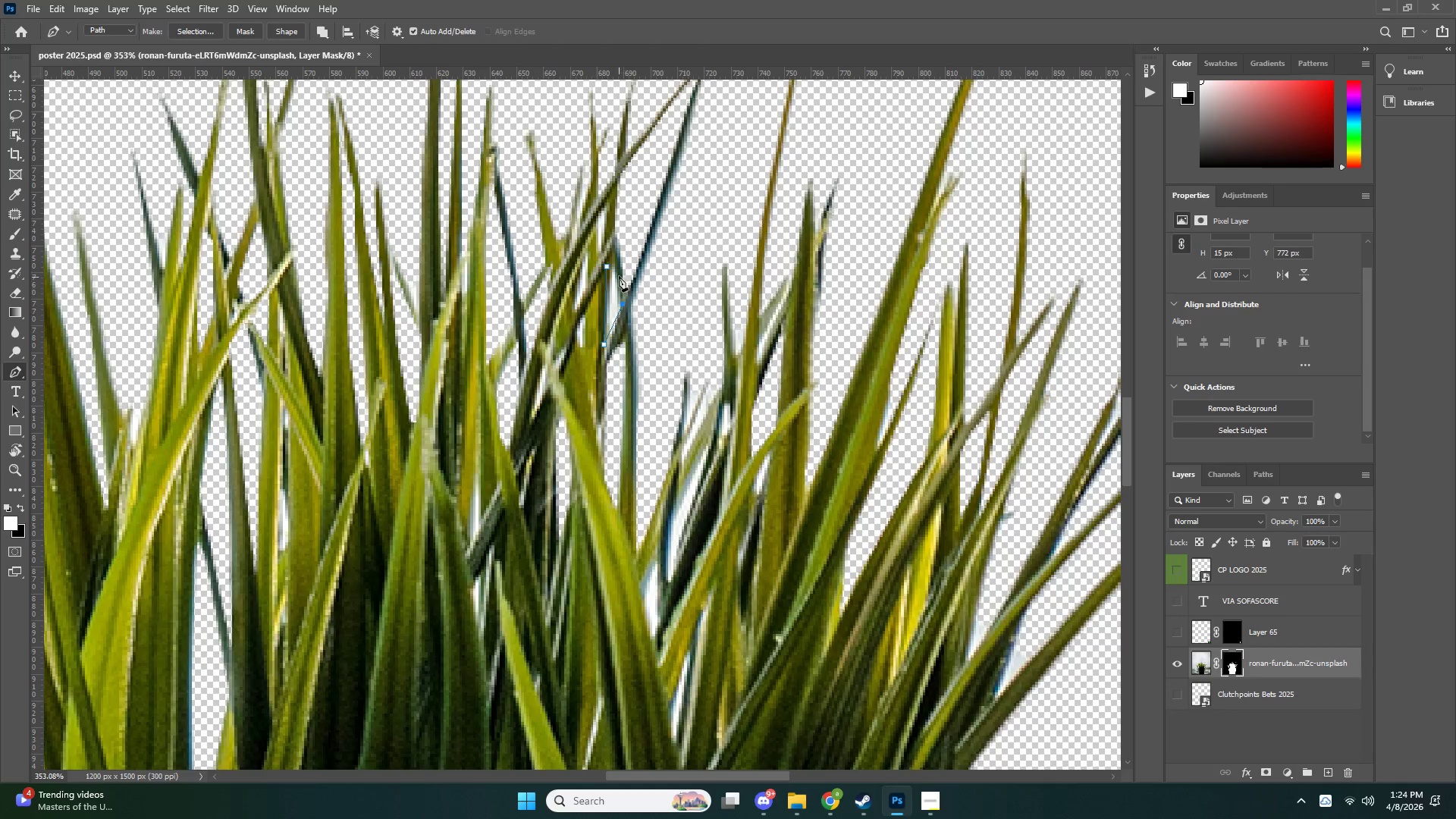 
triple_click([615, 266])
 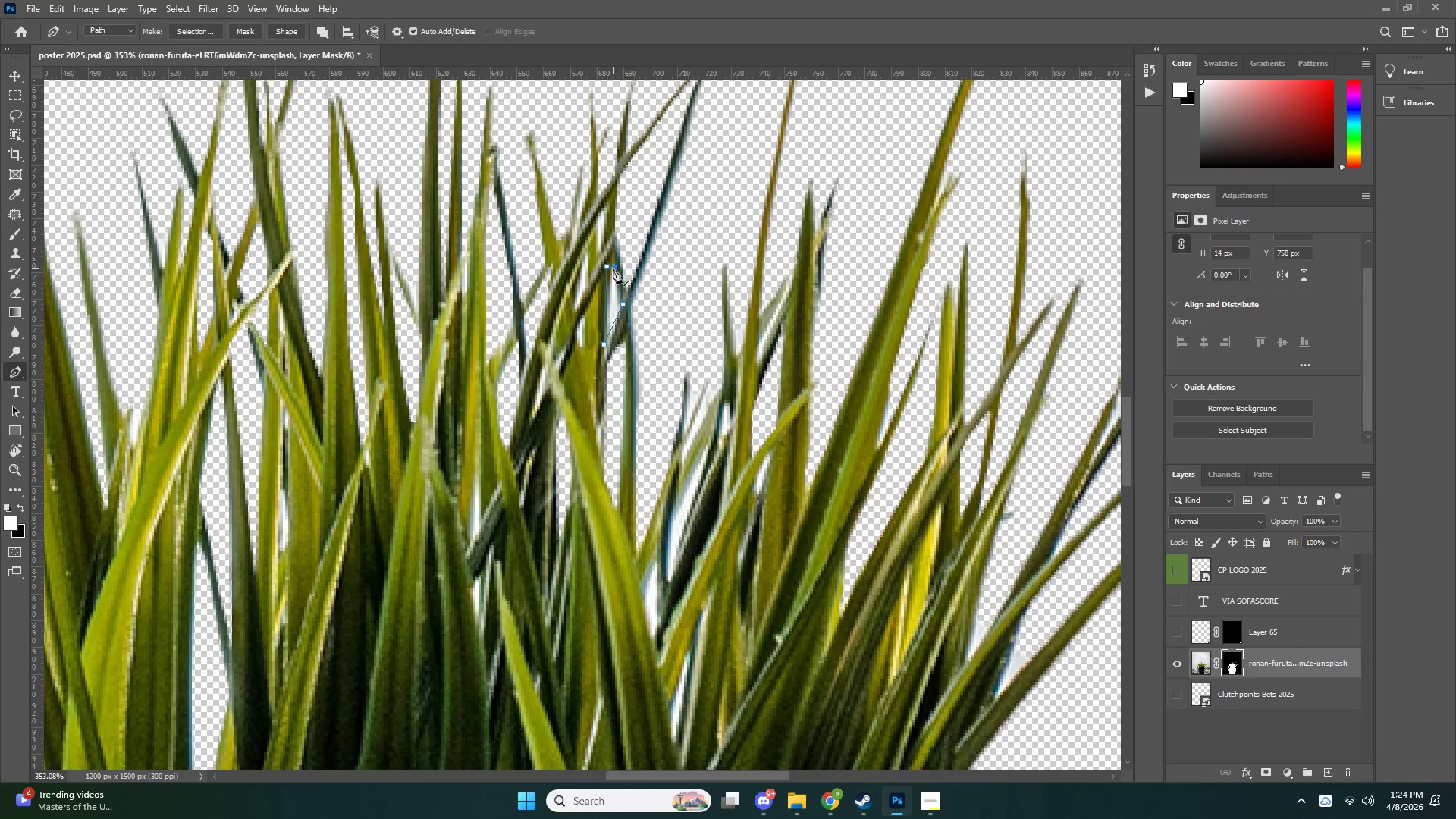 
key(Control+NumpadEnter)
 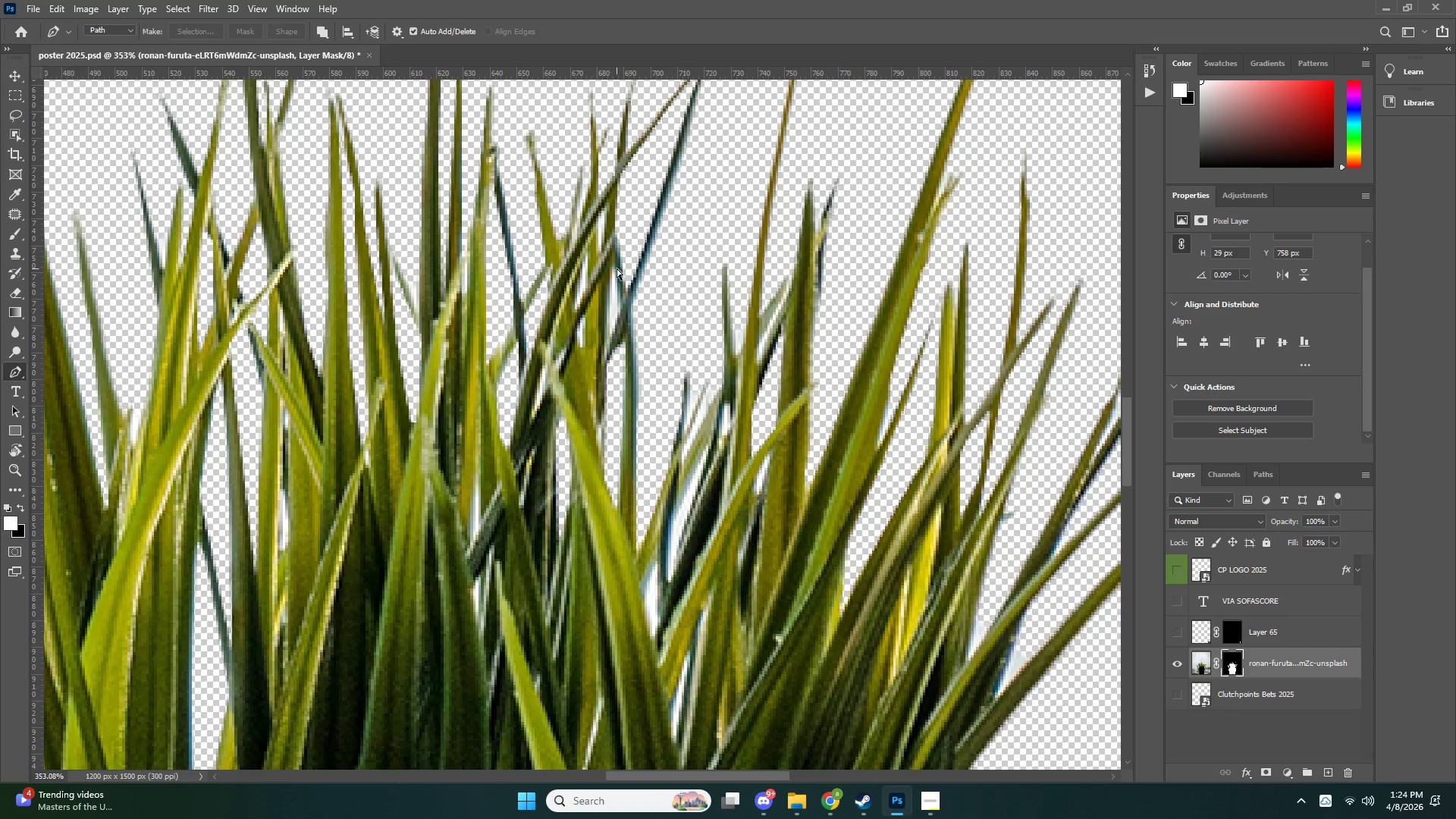 
key(Control+X)
 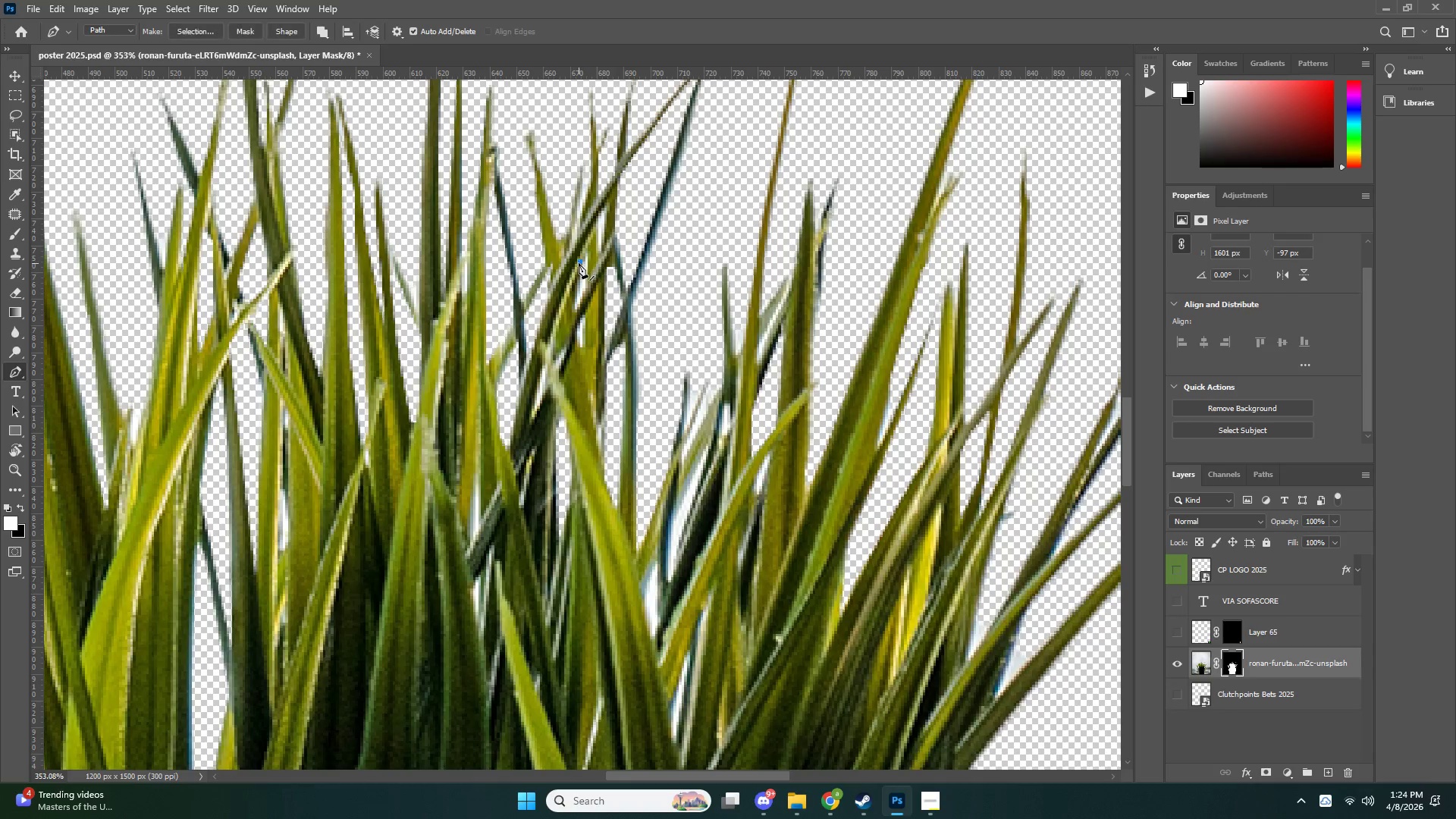 
double_click([569, 317])
 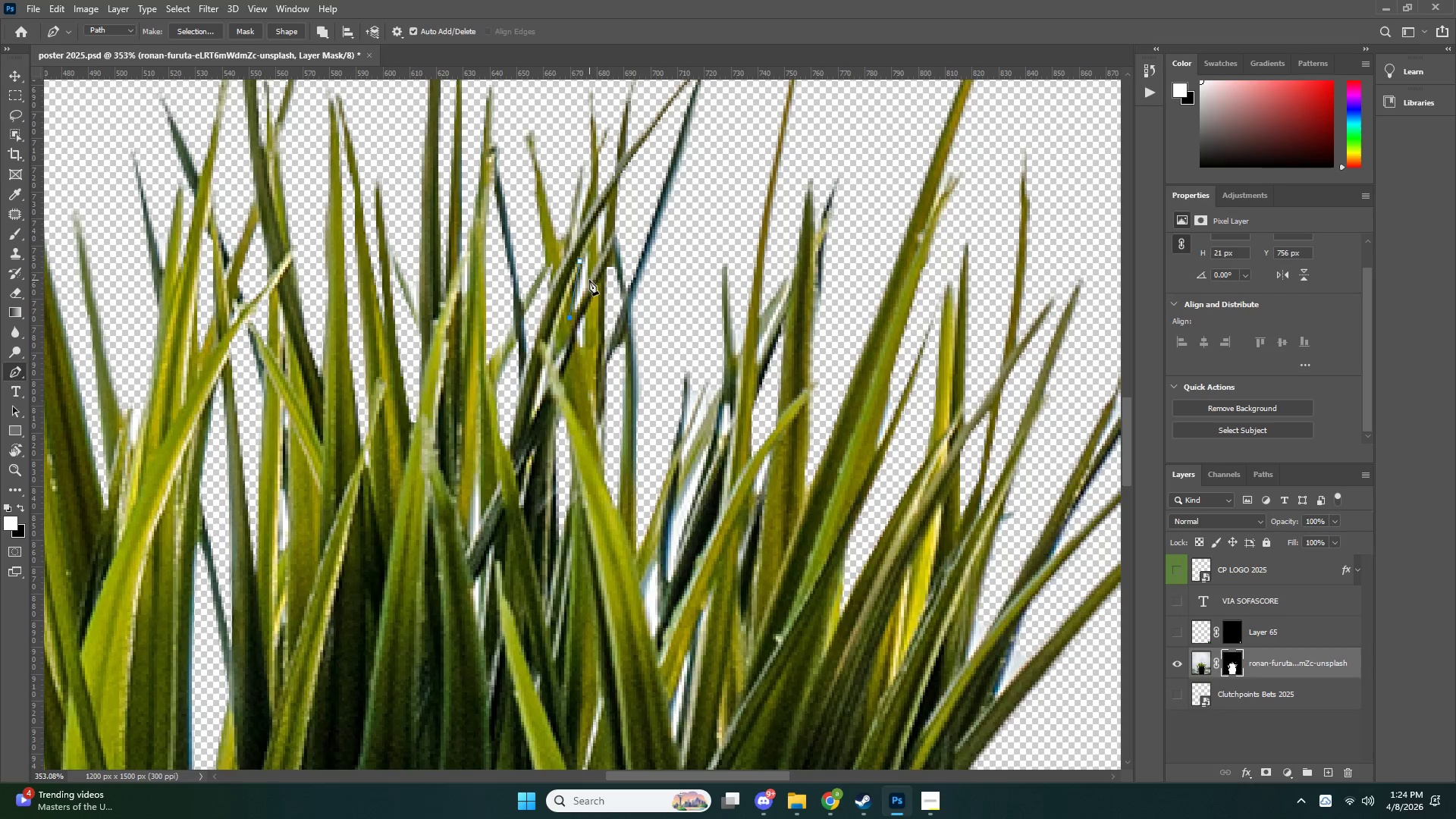 
left_click([589, 280])
 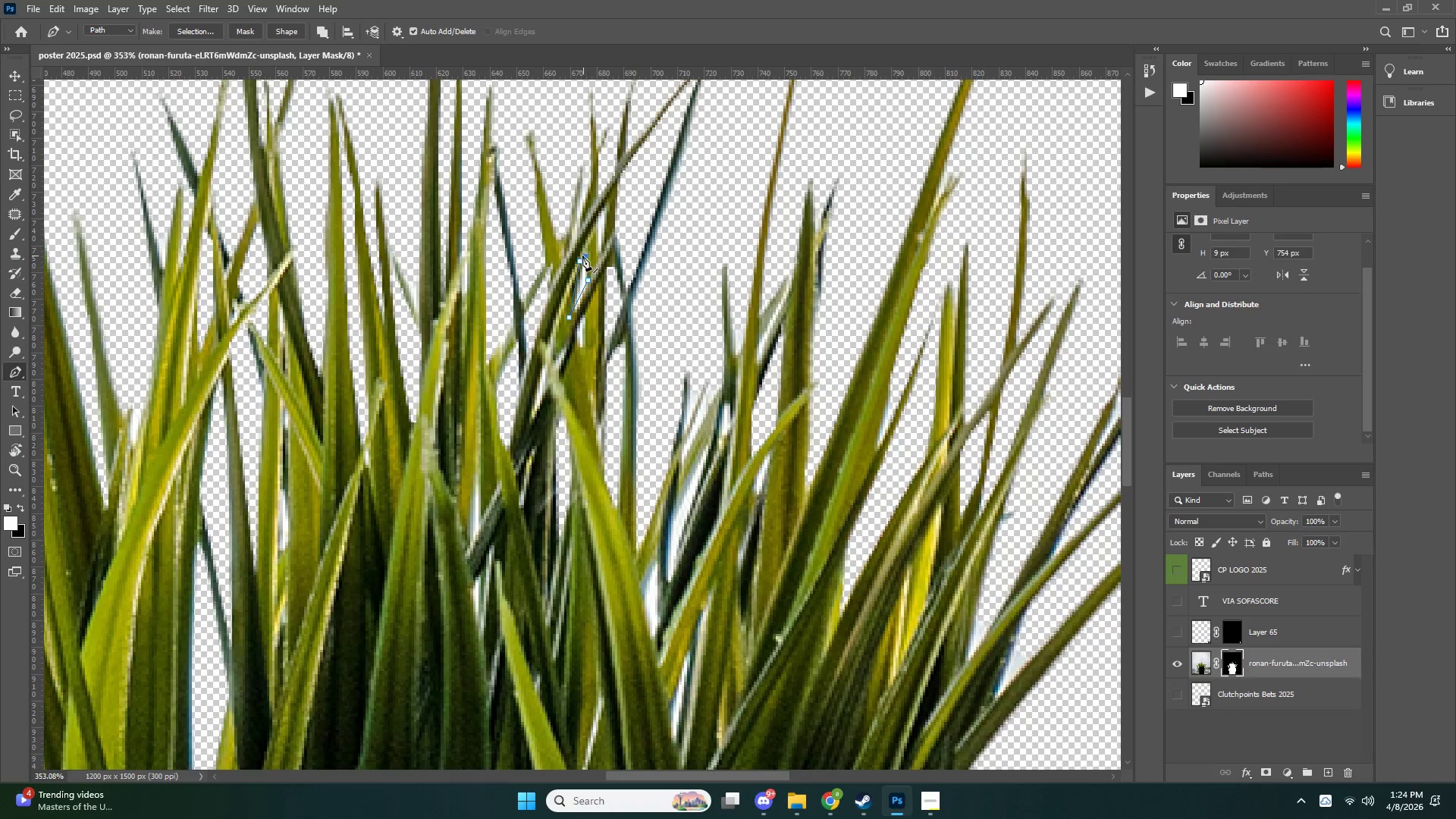 
key(Control+NumpadEnter)
 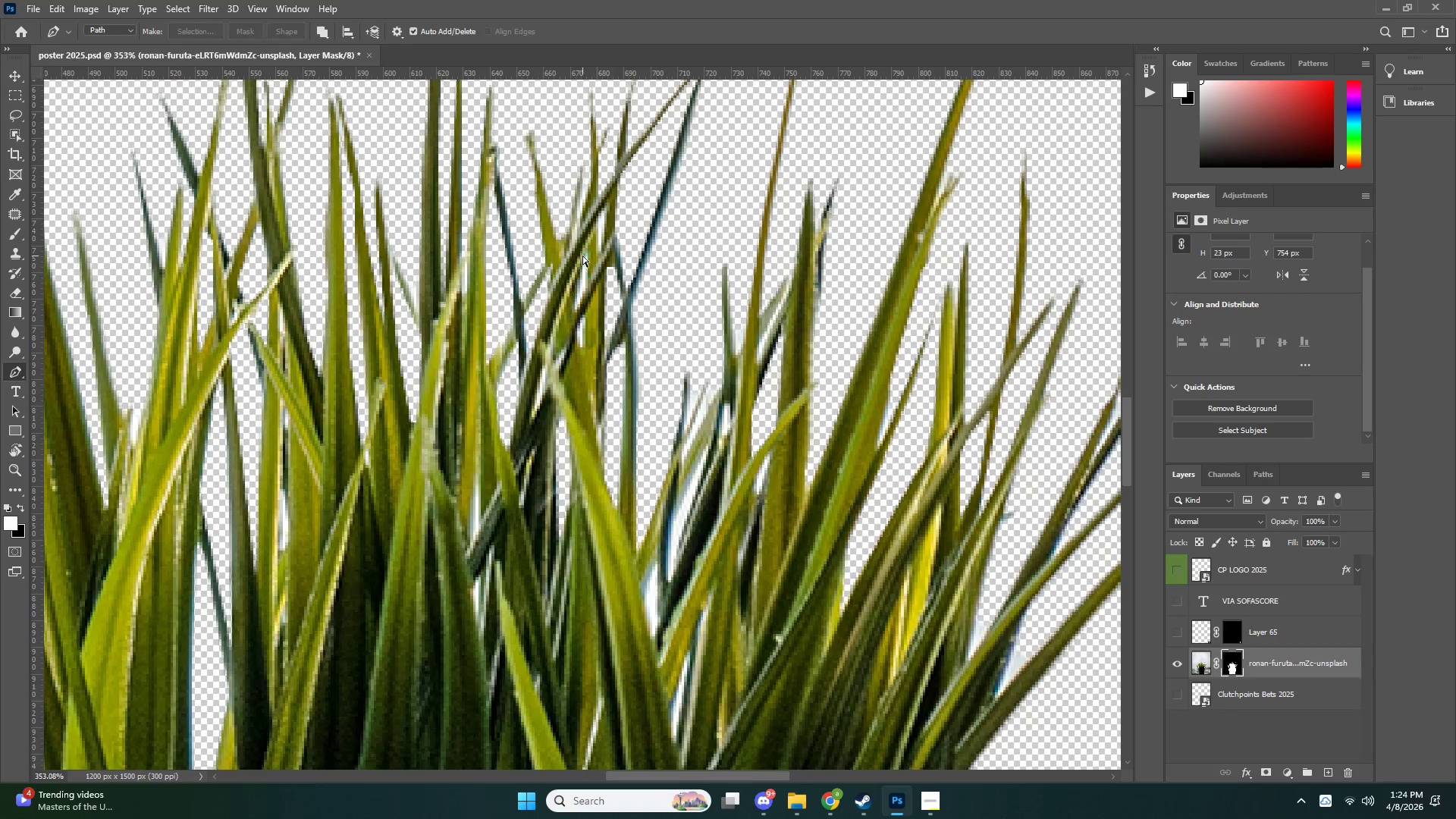 
key(Control+X)
 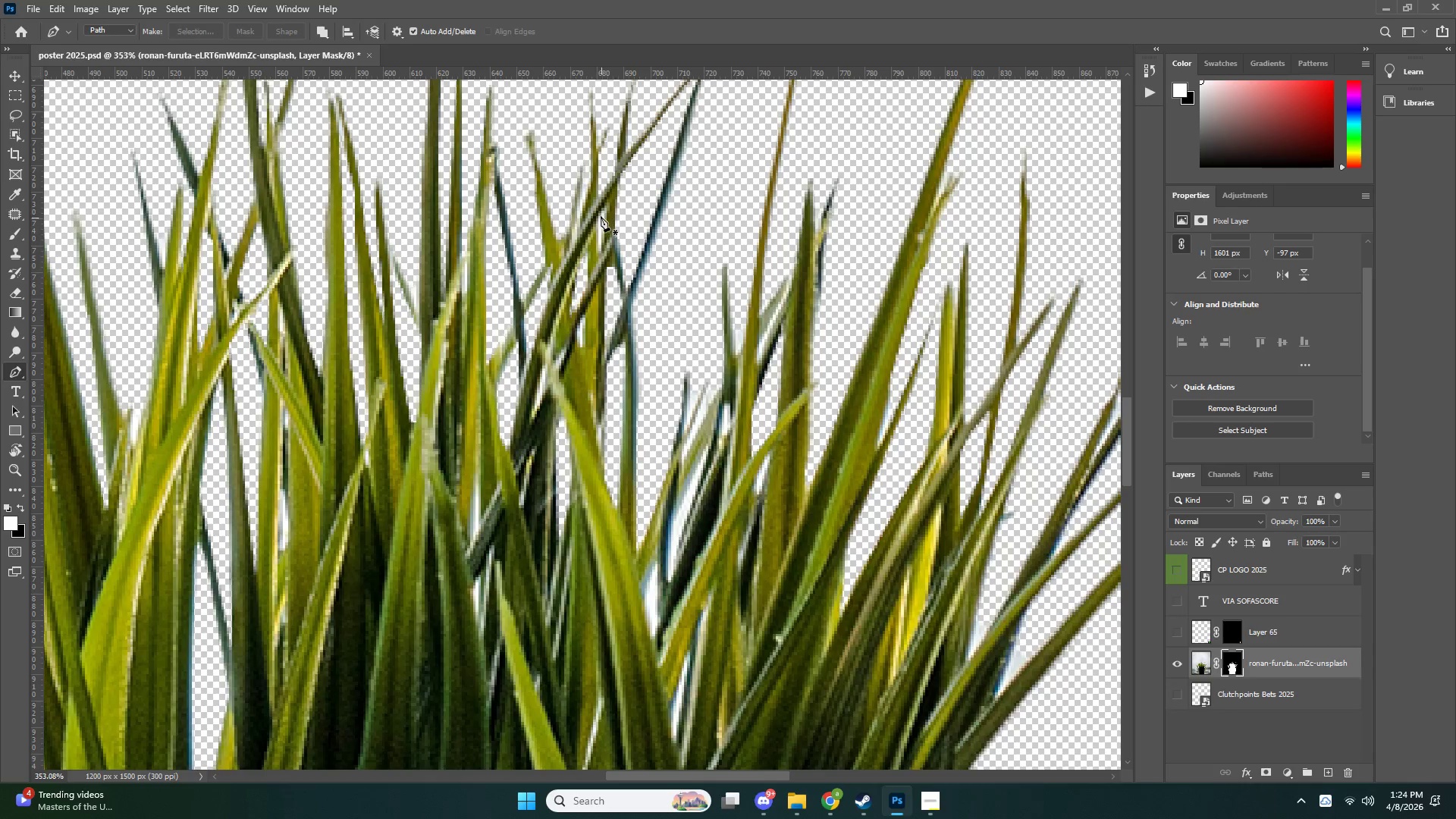 
left_click([598, 215])
 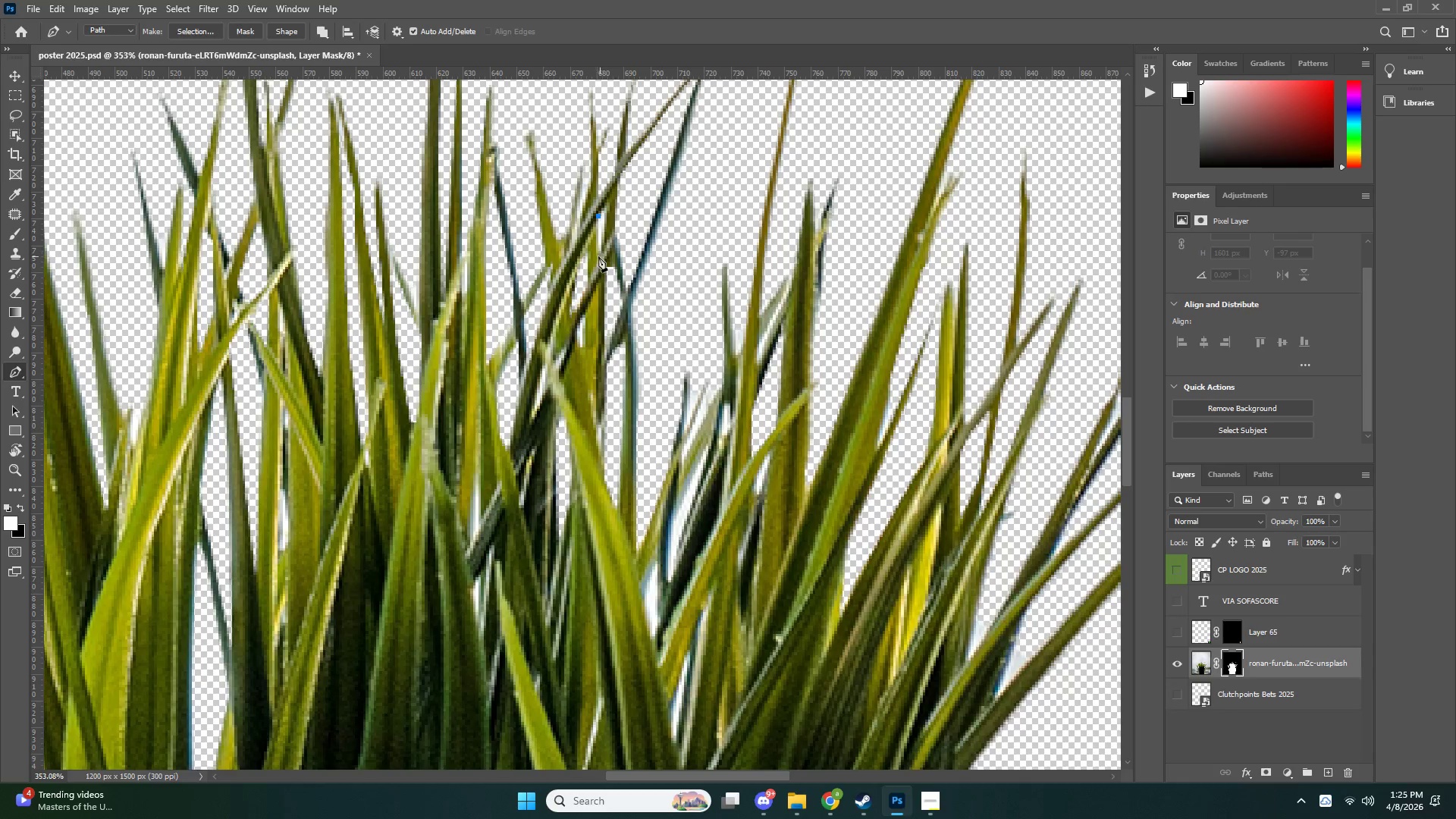 
left_click([598, 256])
 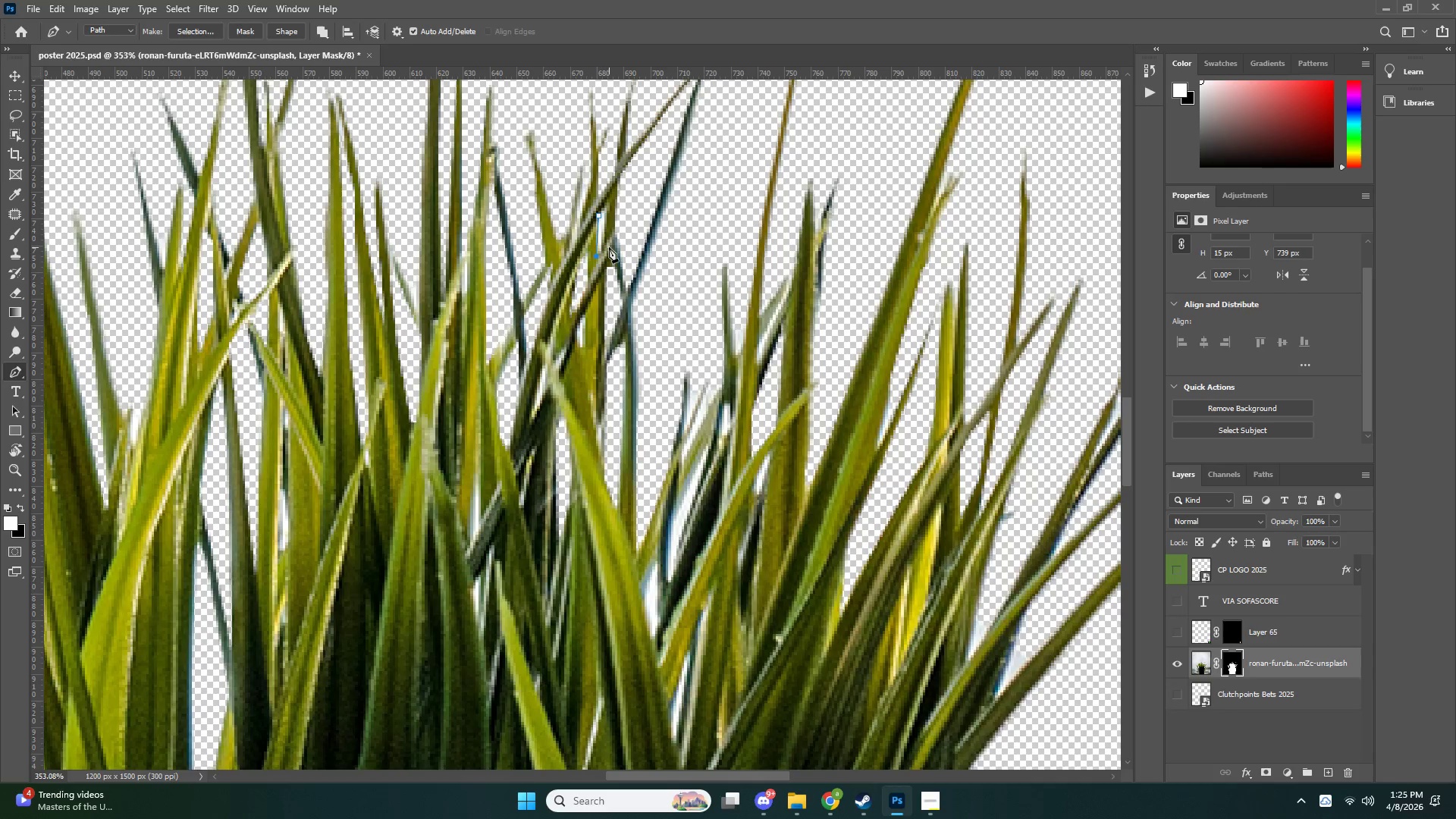 
left_click_drag(start_coordinate=[610, 246], to_coordinate=[610, 234])
 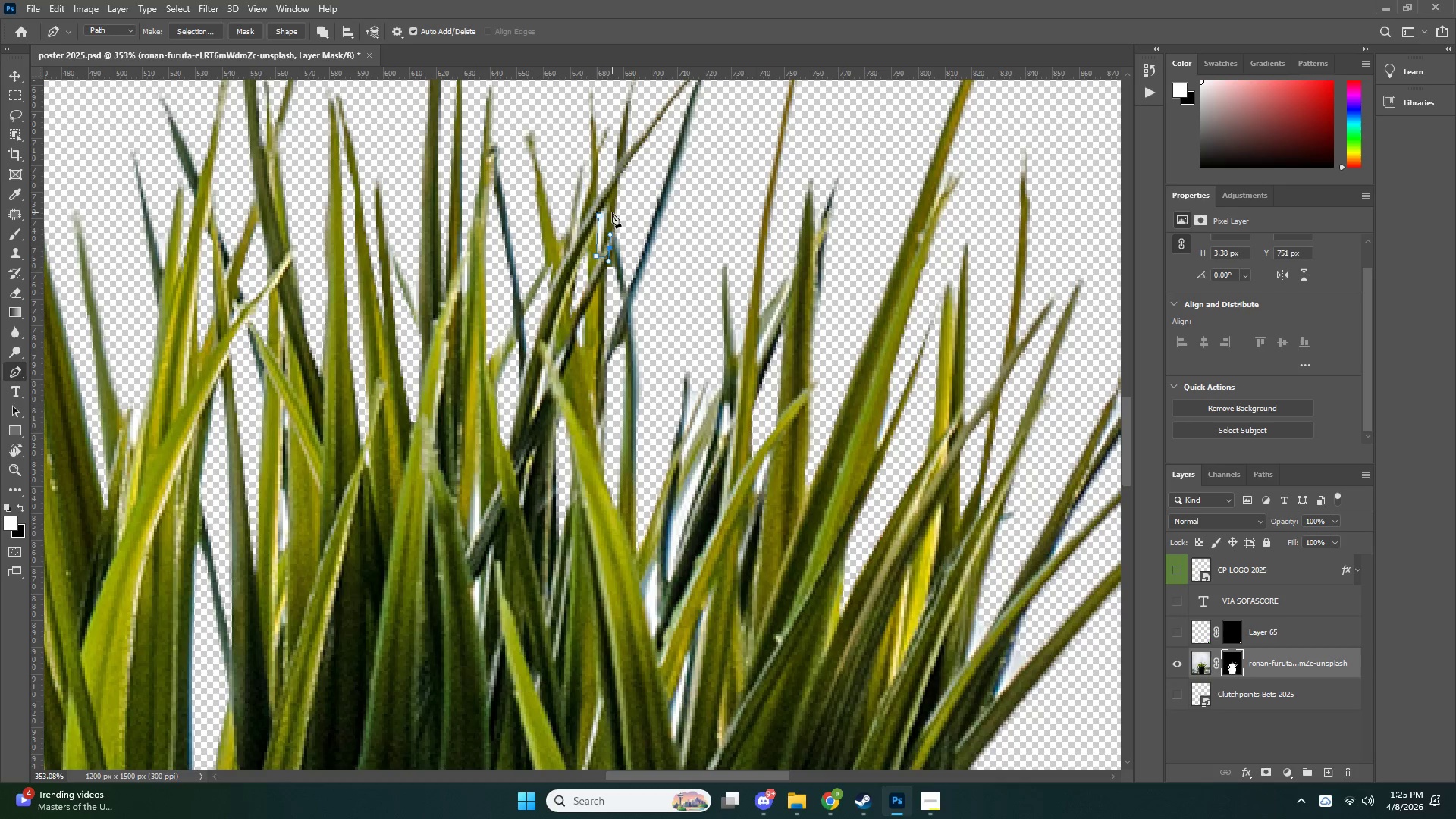 
triple_click([612, 212])
 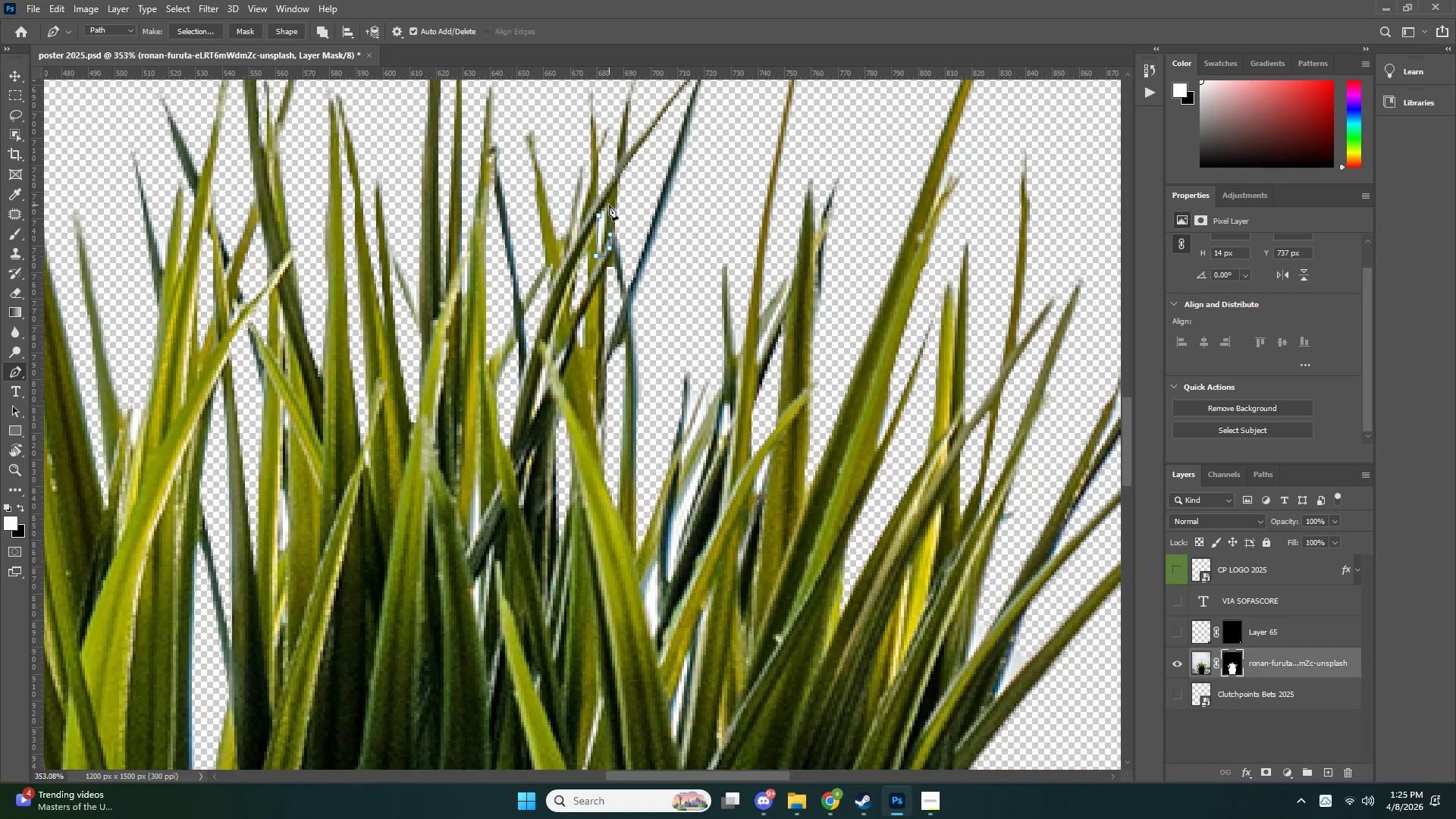 
triple_click([608, 205])
 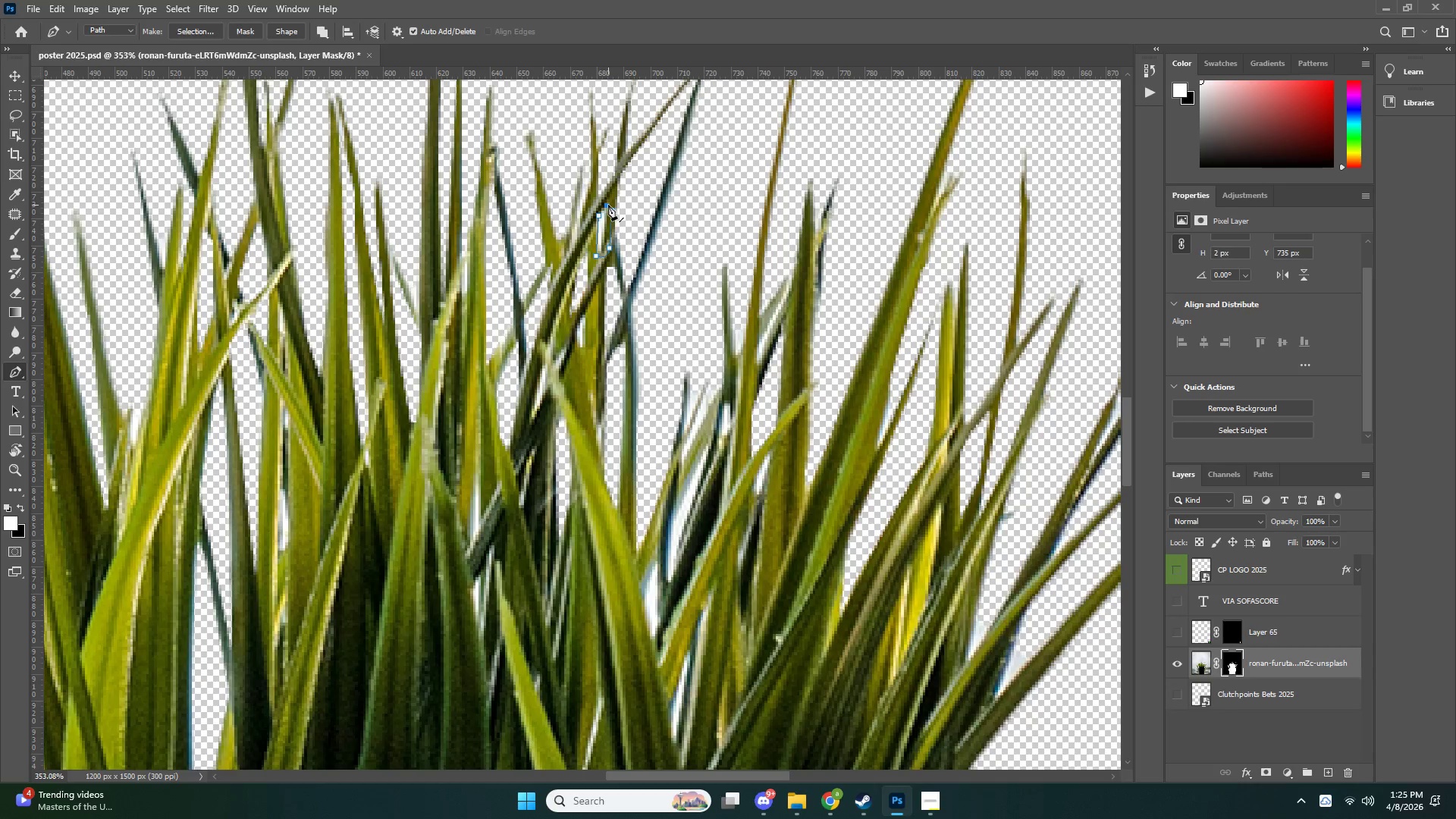 
key(Control+NumpadEnter)
 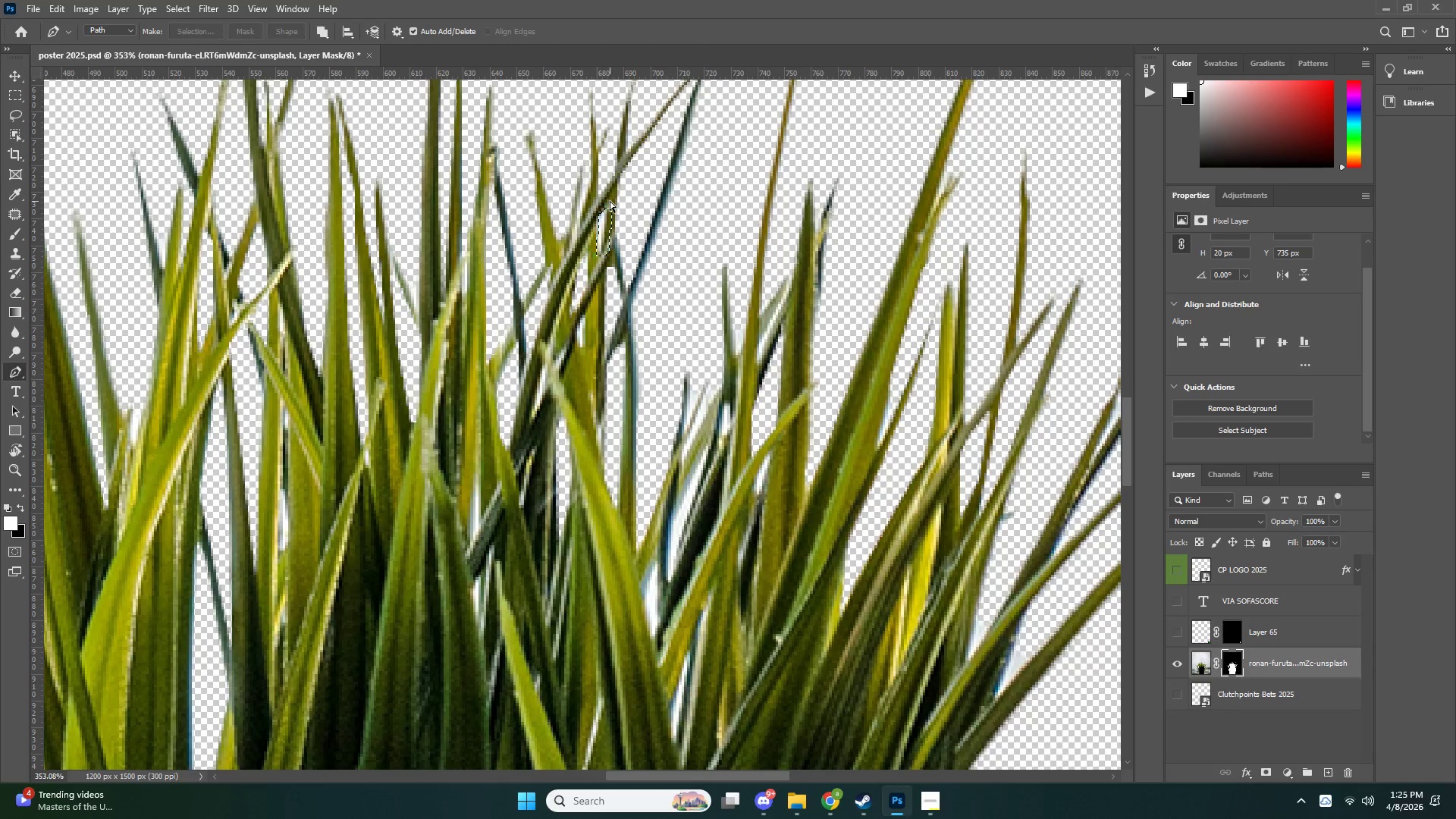 
key(Control+X)
 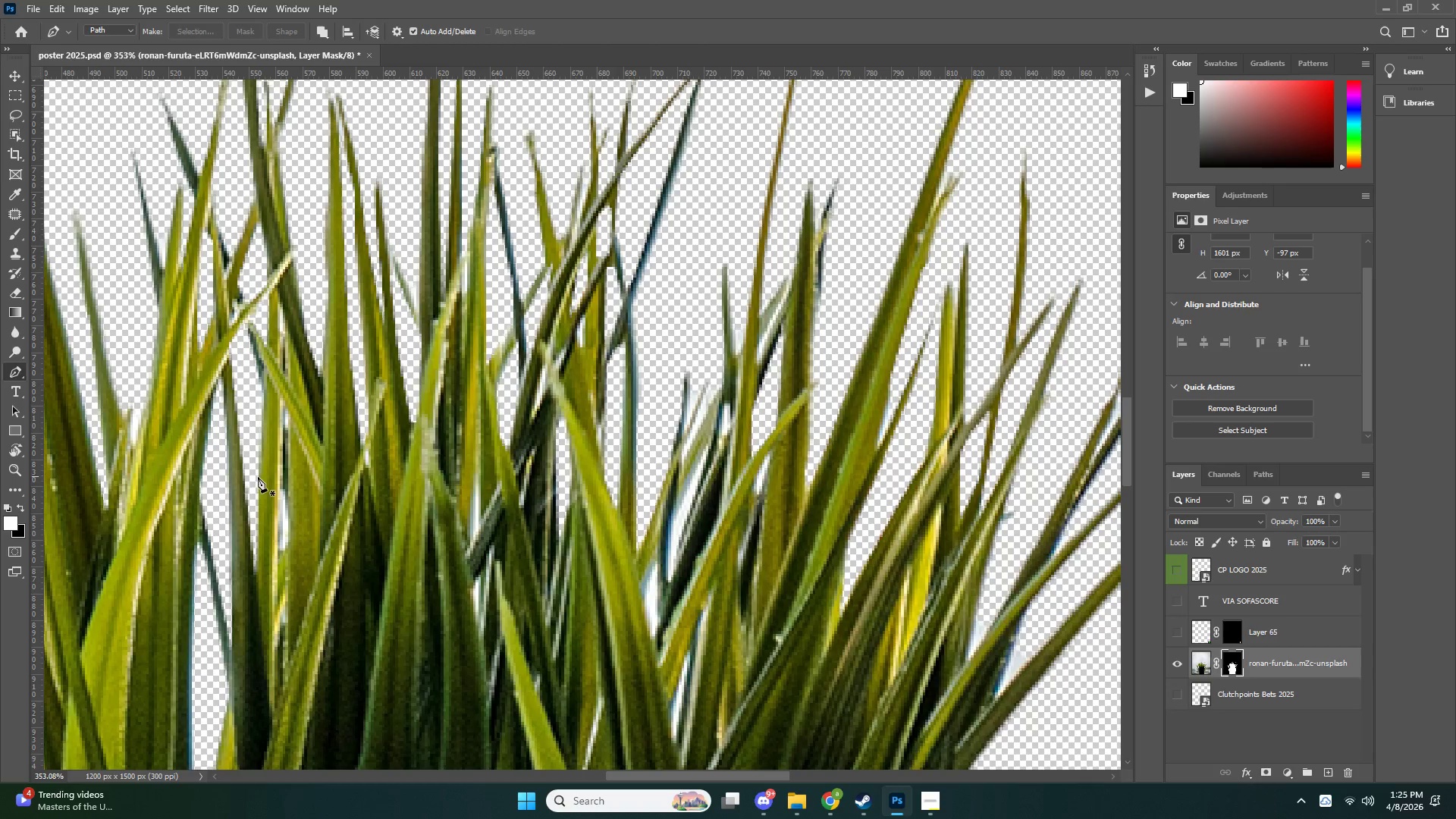 
key(Z)
 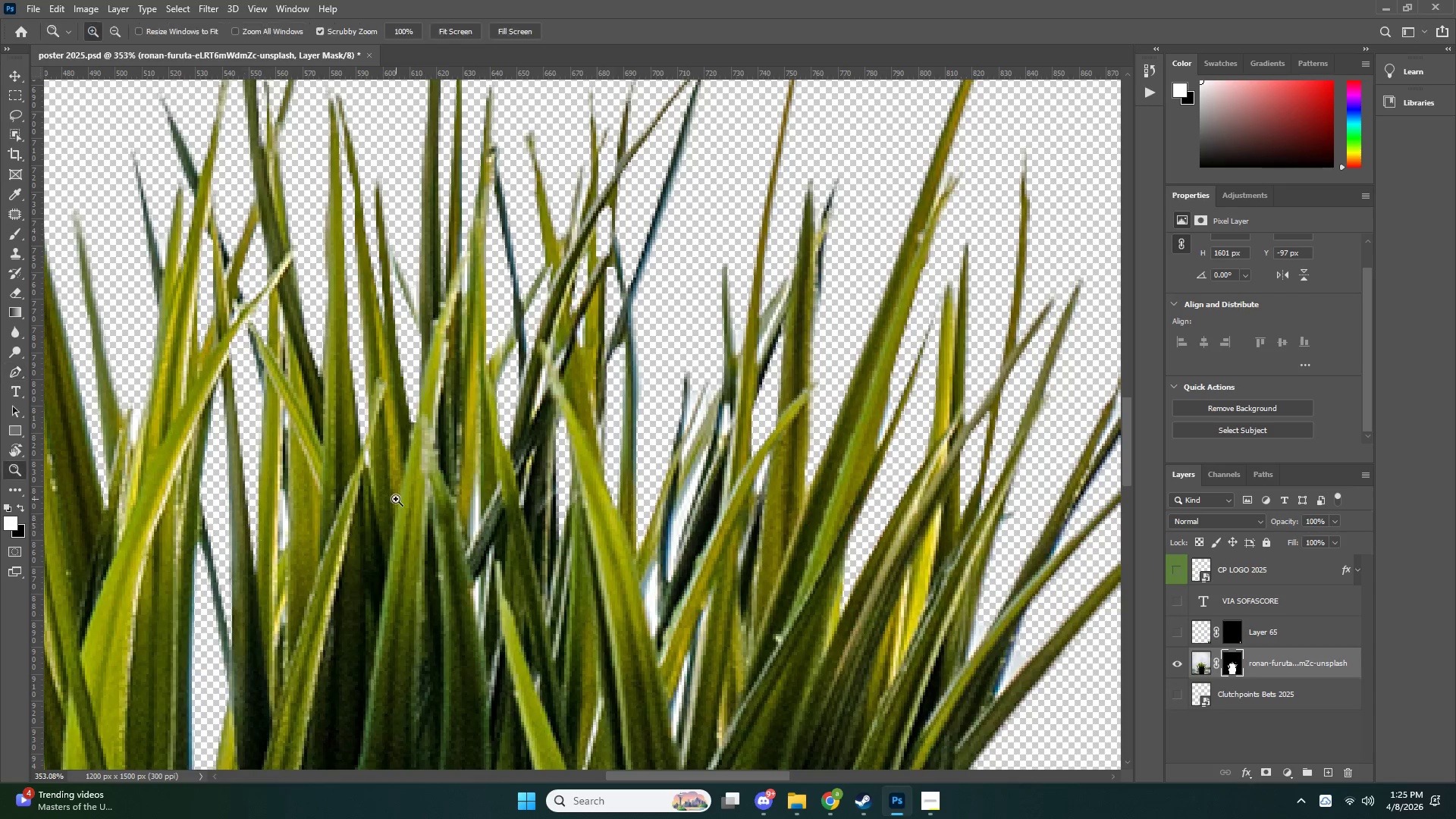 
left_click_drag(start_coordinate=[391, 501], to_coordinate=[281, 517])
 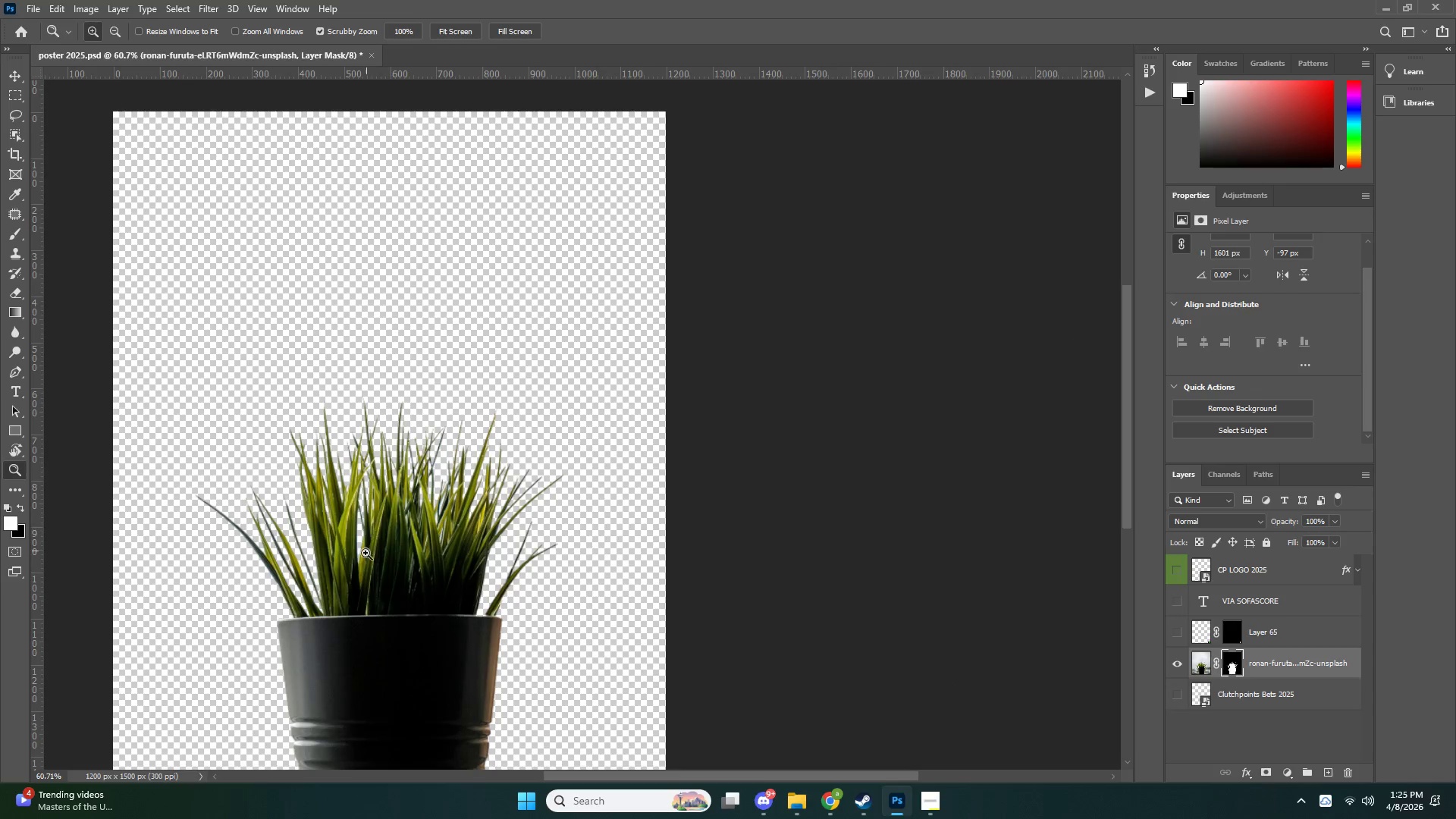 
left_click_drag(start_coordinate=[372, 560], to_coordinate=[424, 546])
 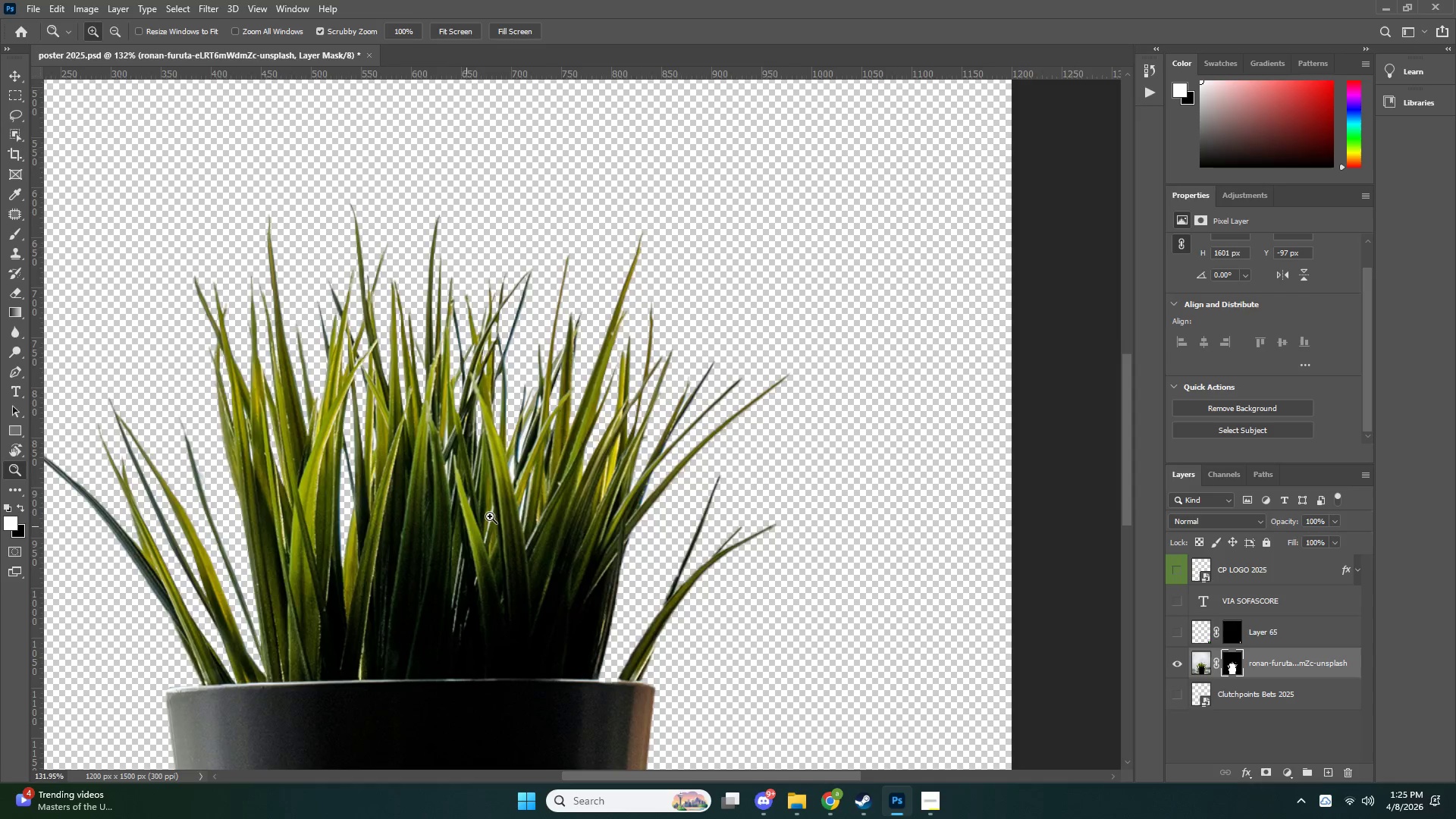 
left_click_drag(start_coordinate=[494, 522], to_coordinate=[468, 538])
 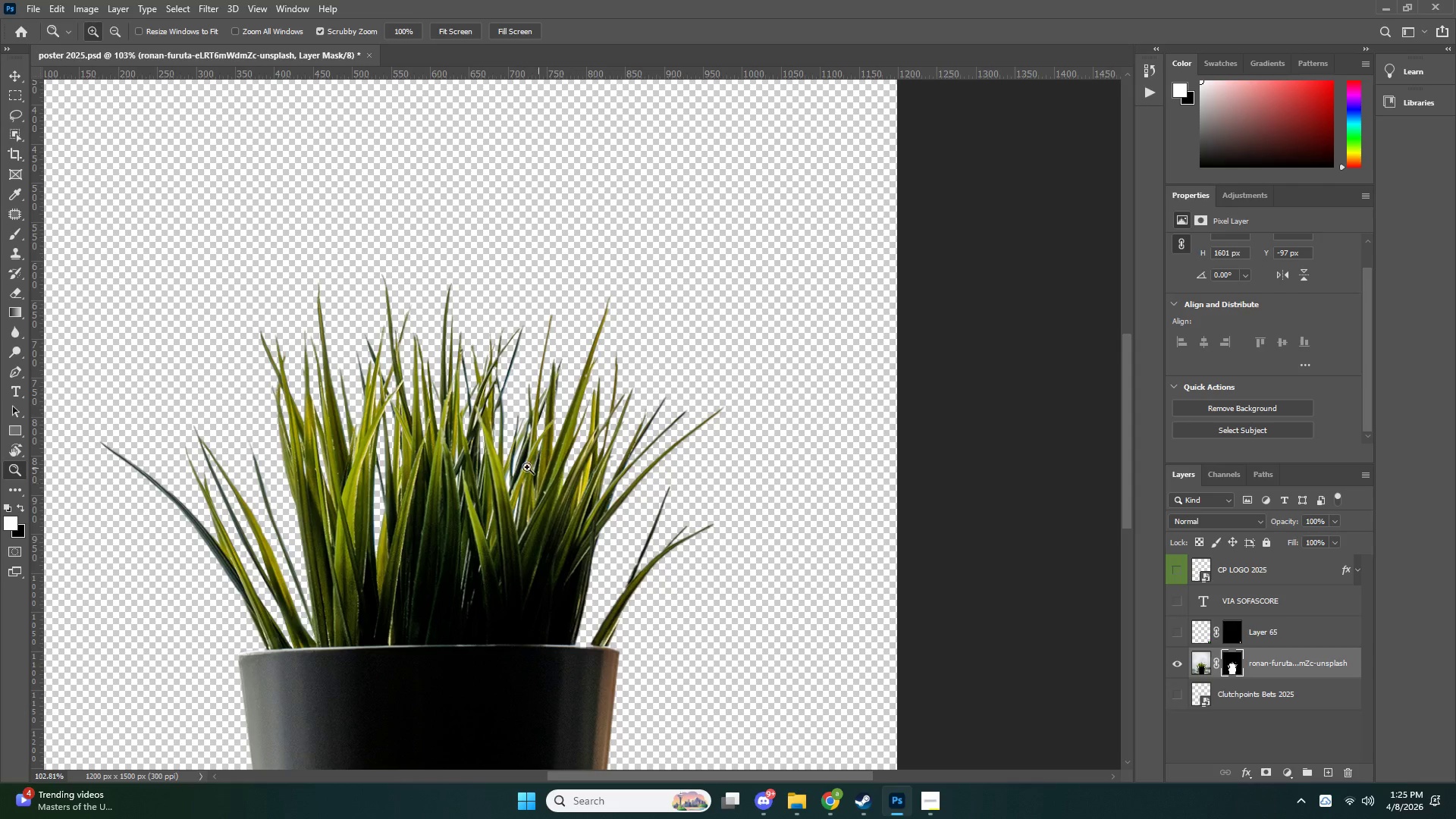 
left_click_drag(start_coordinate=[517, 475], to_coordinate=[576, 466])
 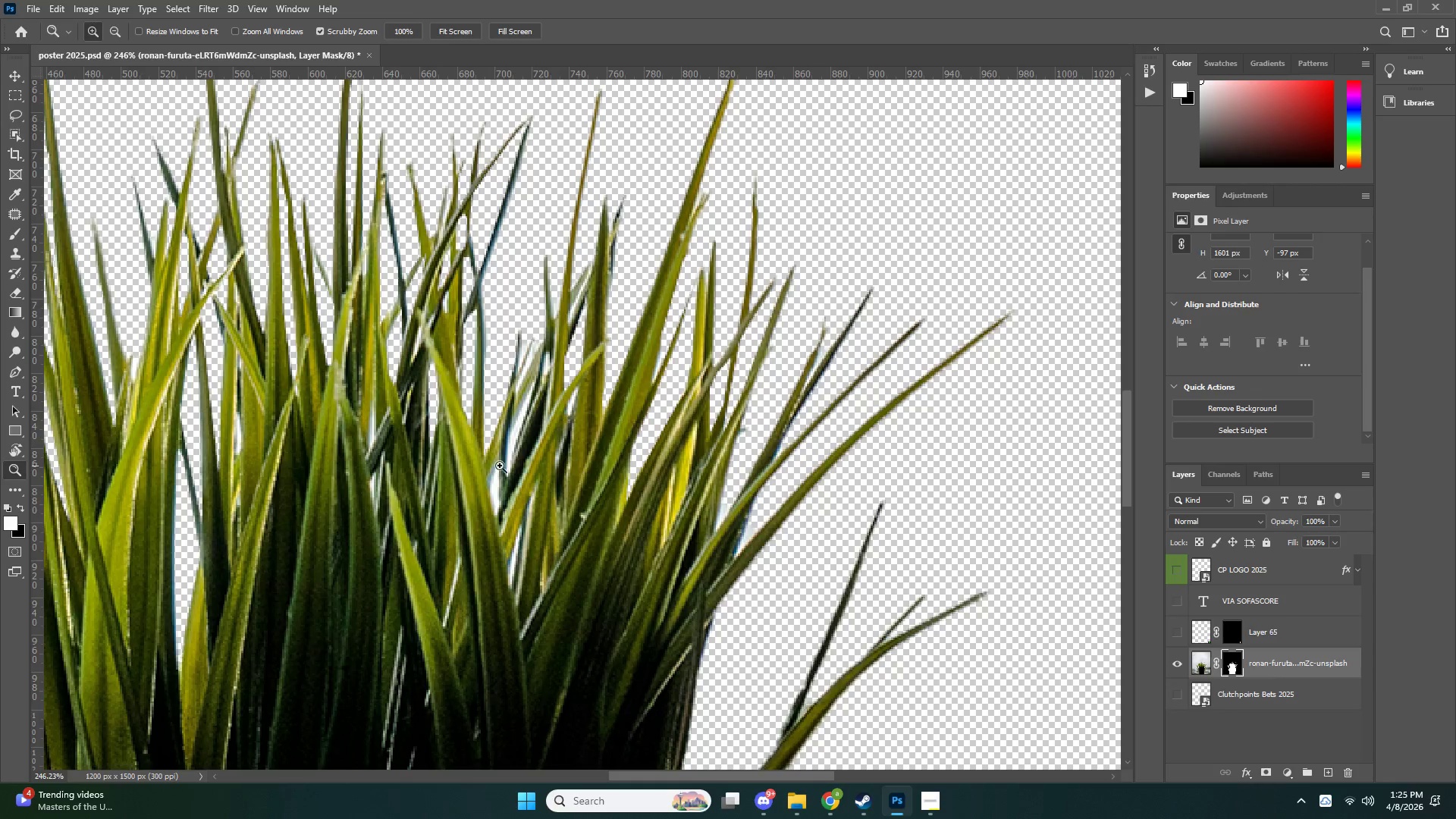 
left_click_drag(start_coordinate=[448, 464], to_coordinate=[497, 466])
 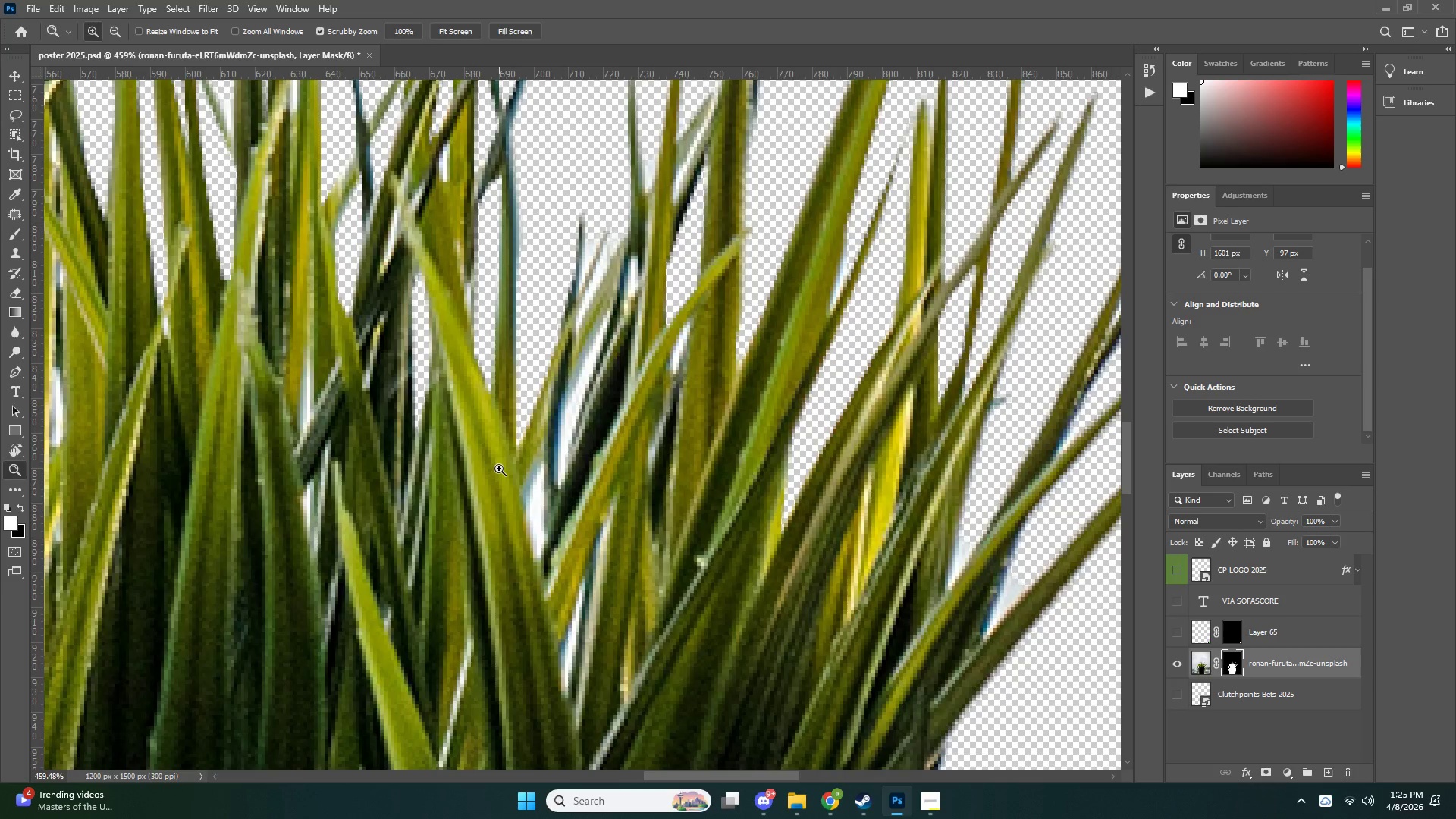 
key(P)
 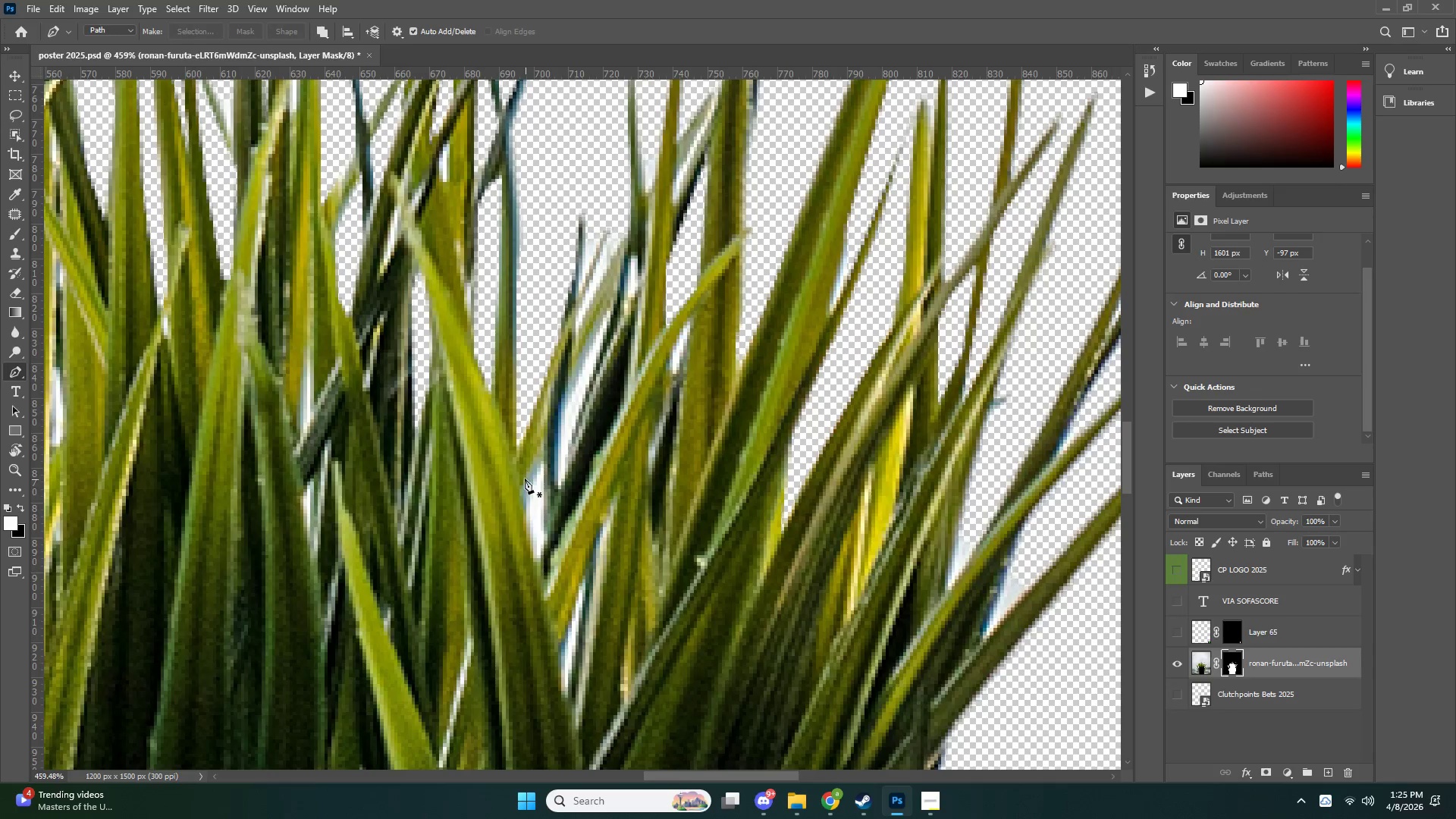 
left_click([521, 472])
 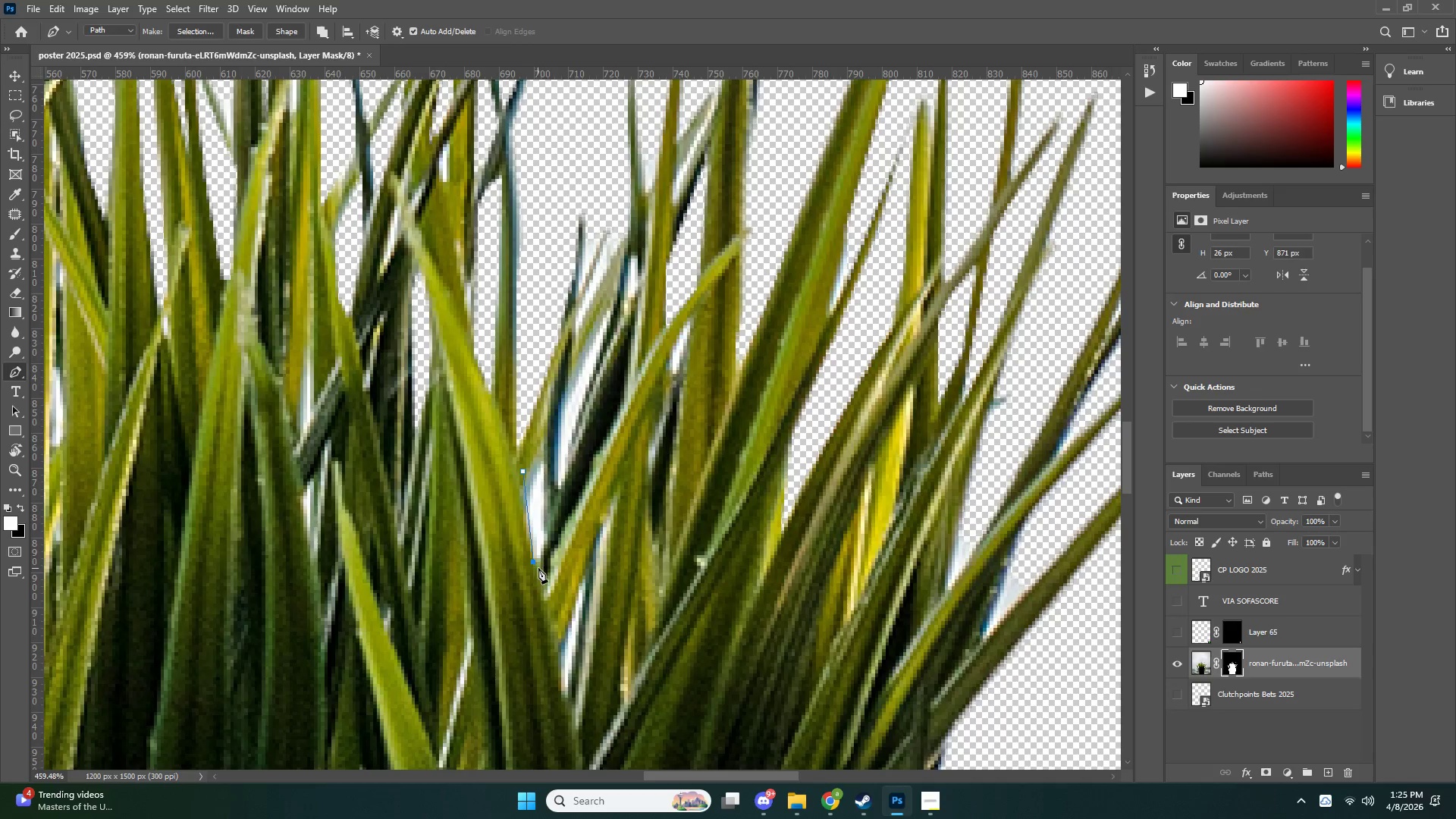 
key(Control+ControlLeft)
 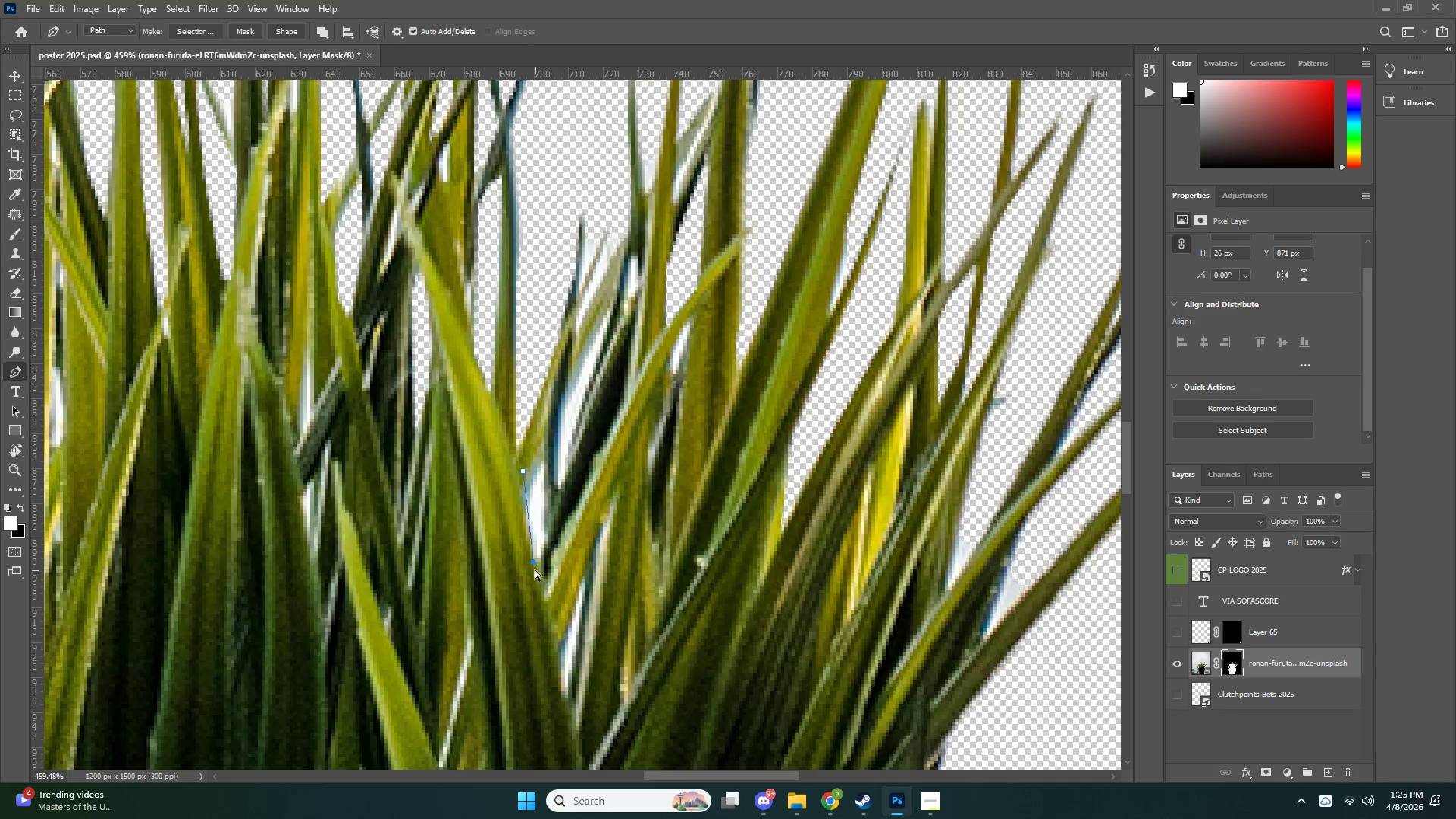 
key(Control+Z)
 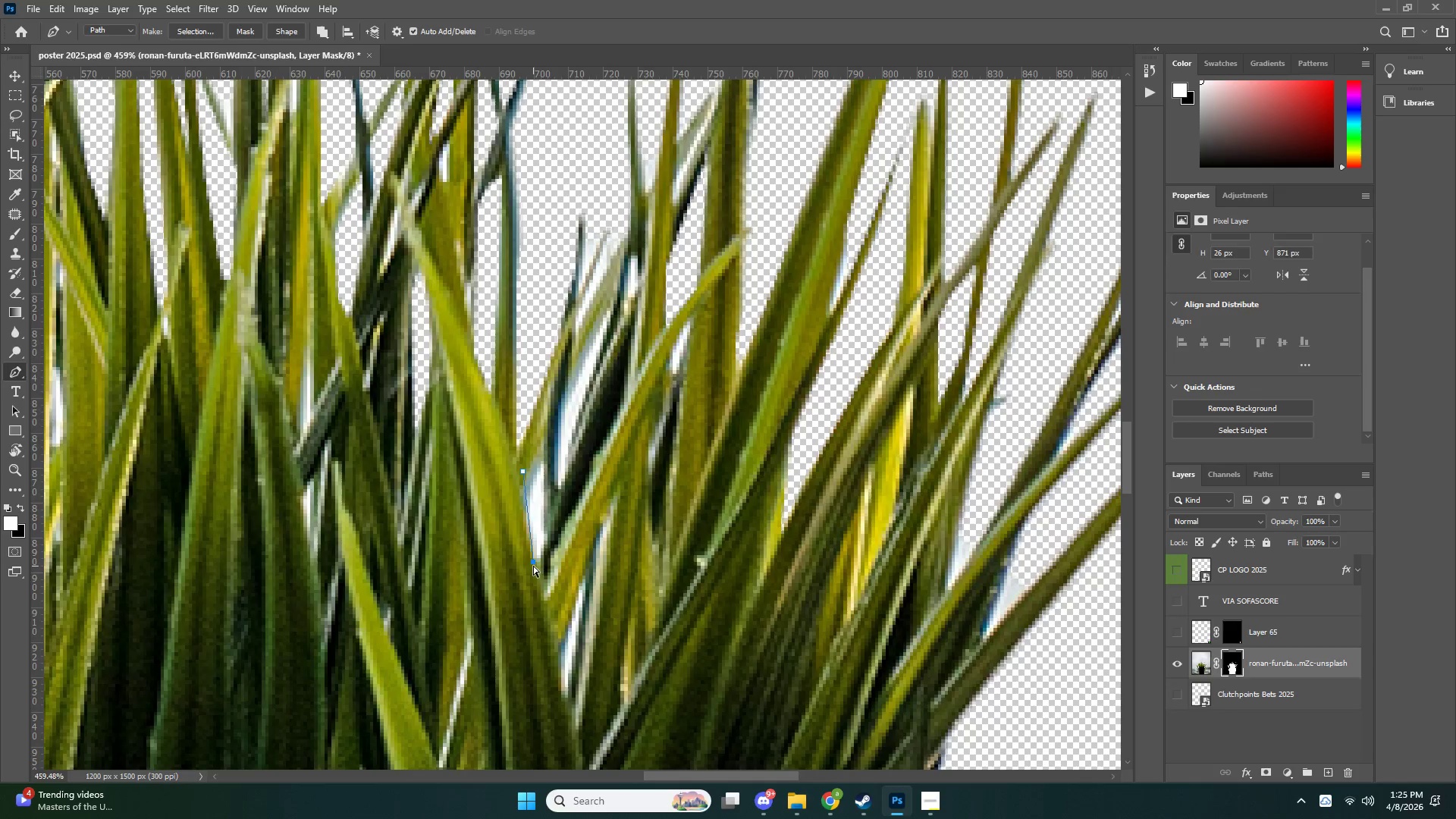 
left_click([533, 566])
 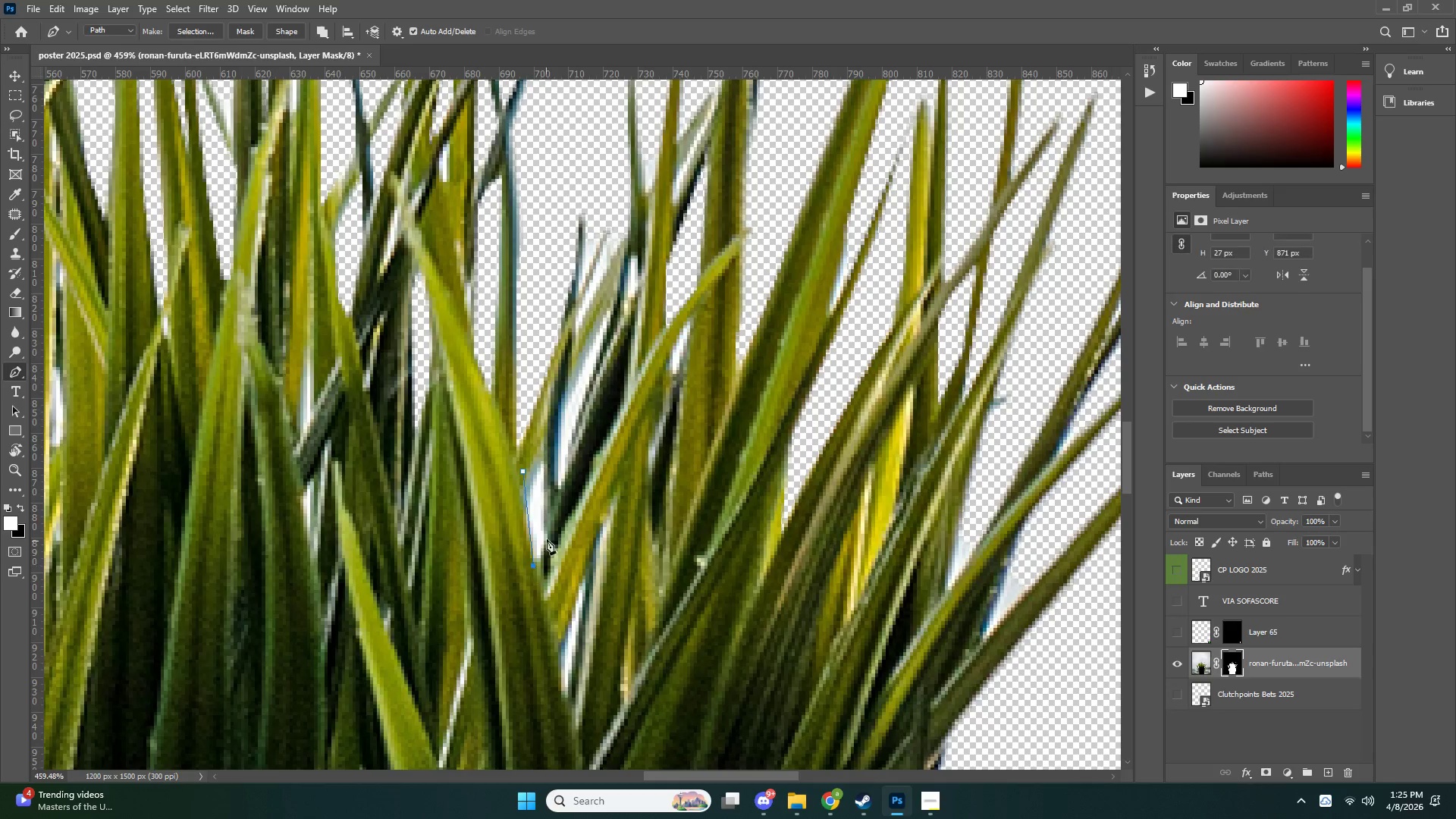 
double_click([548, 533])
 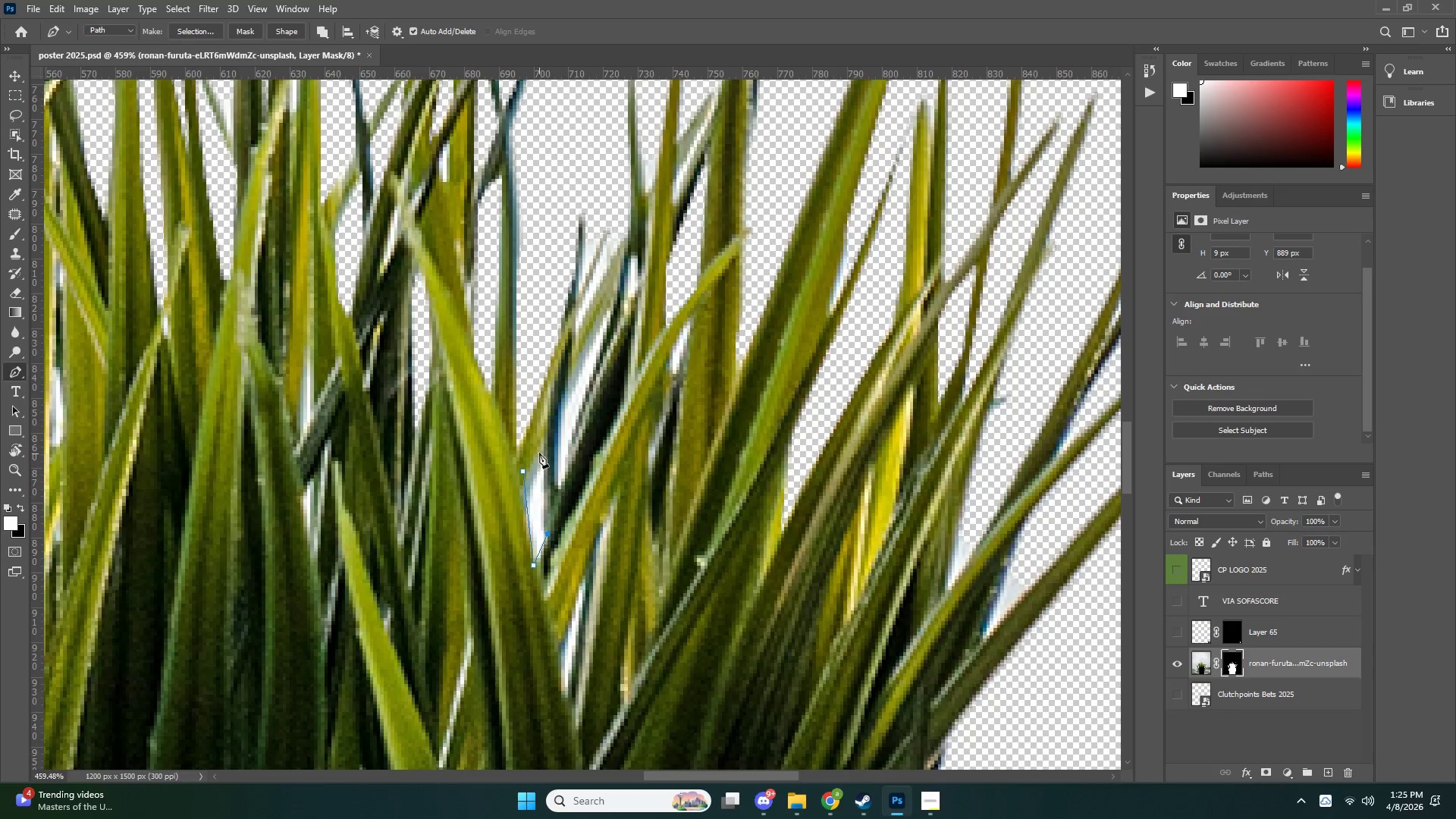 
left_click([542, 445])
 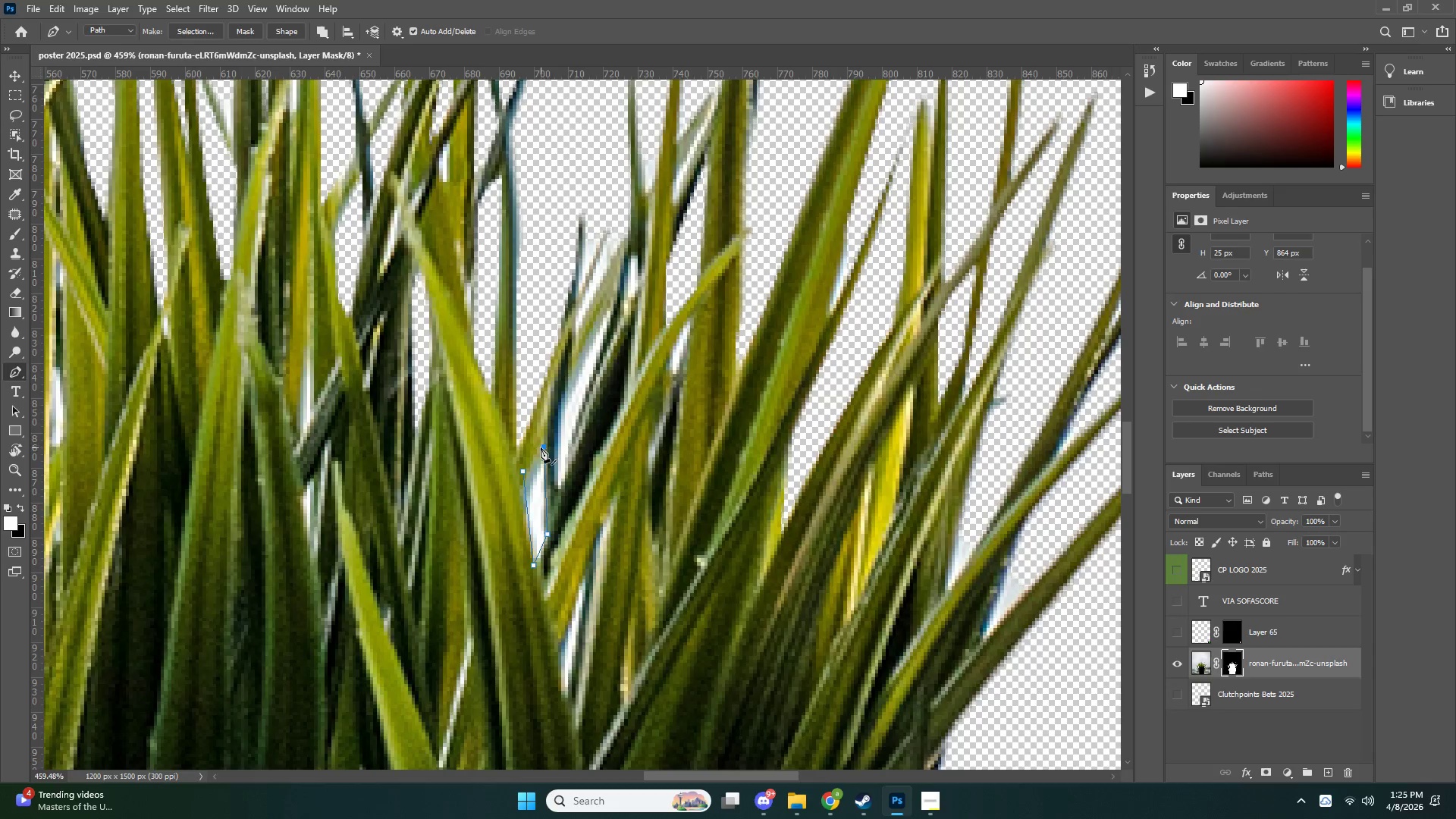 
key(Control+NumpadEnter)
 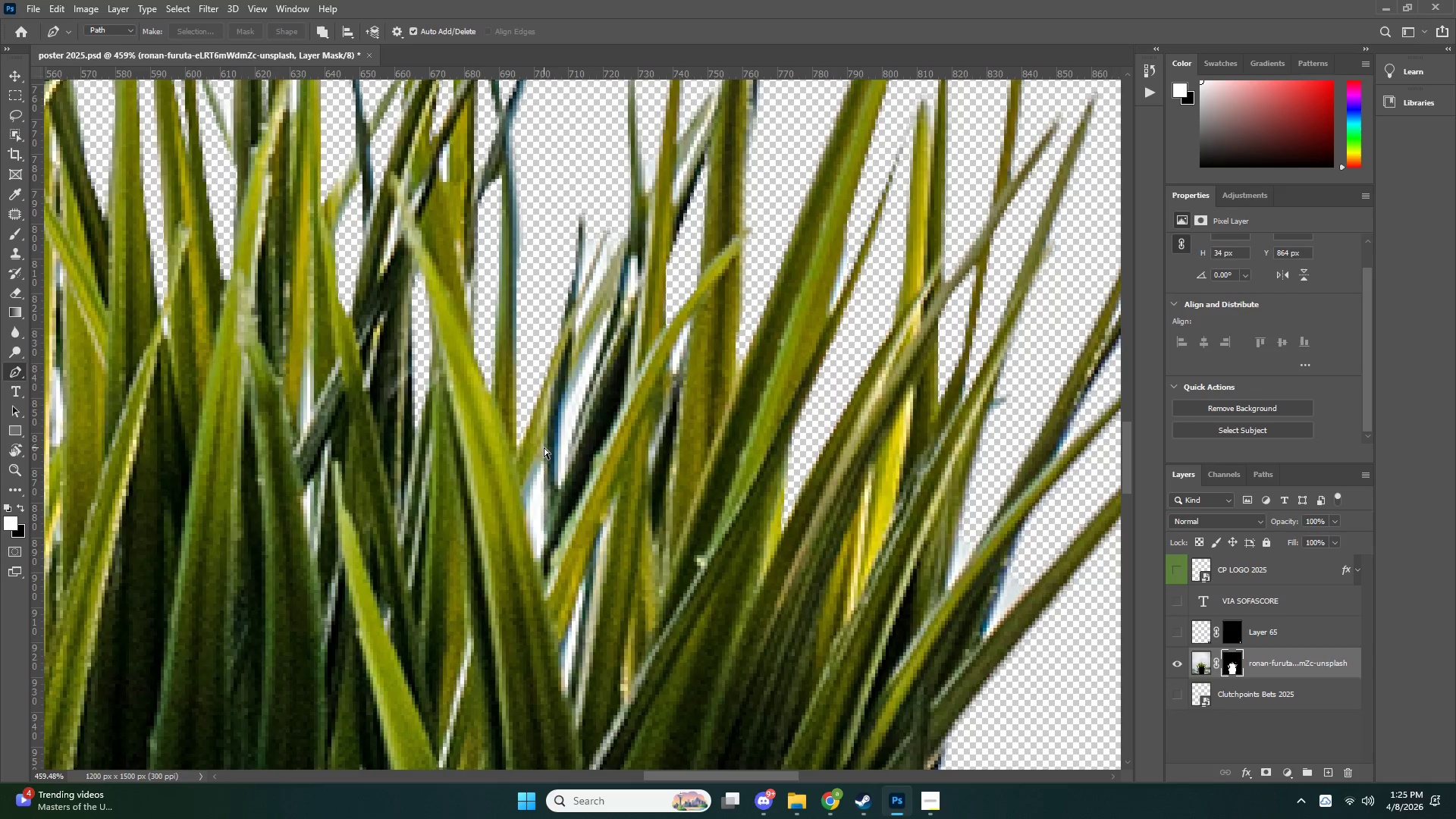 
key(Control+X)
 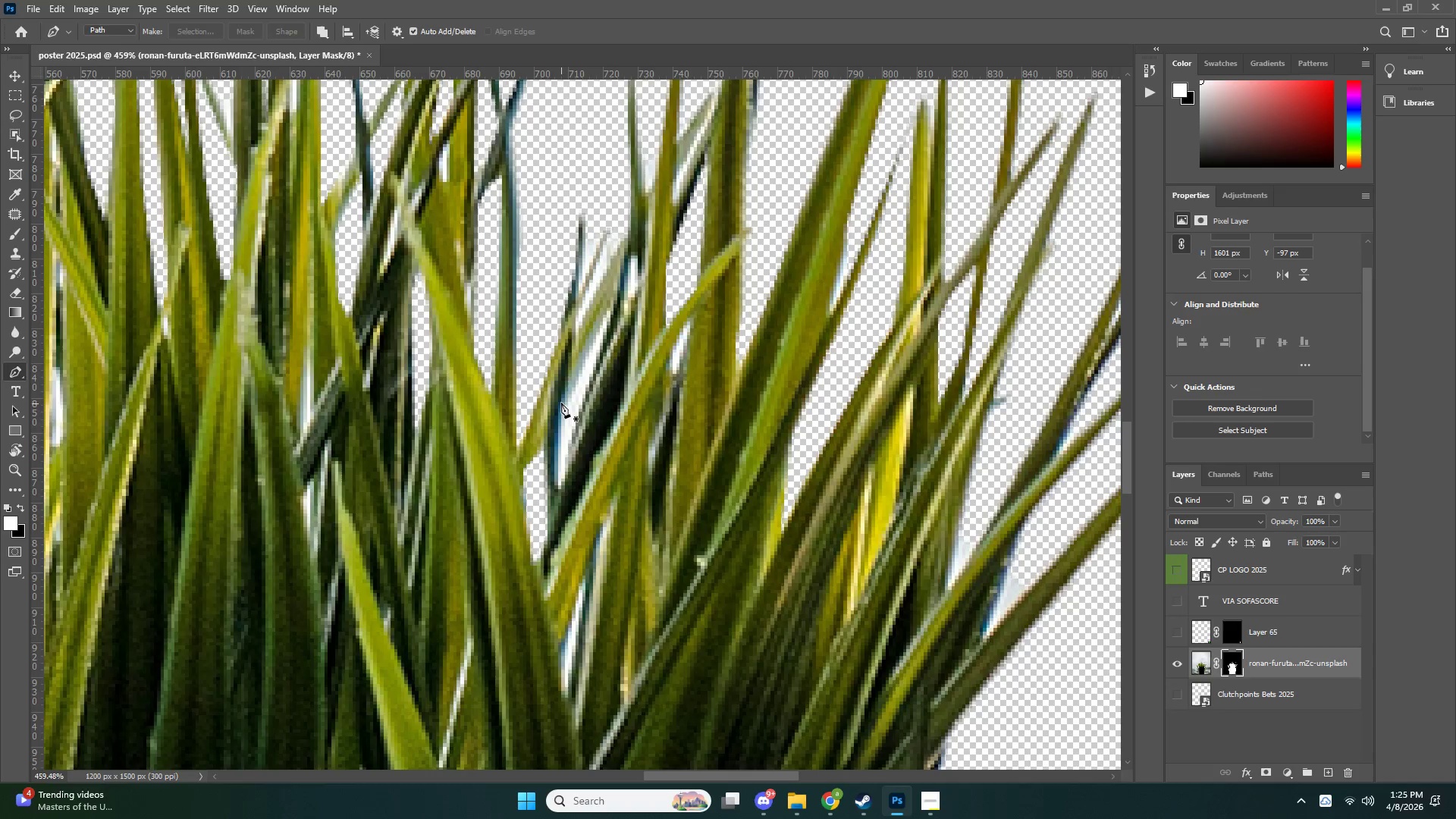 
left_click([564, 397])
 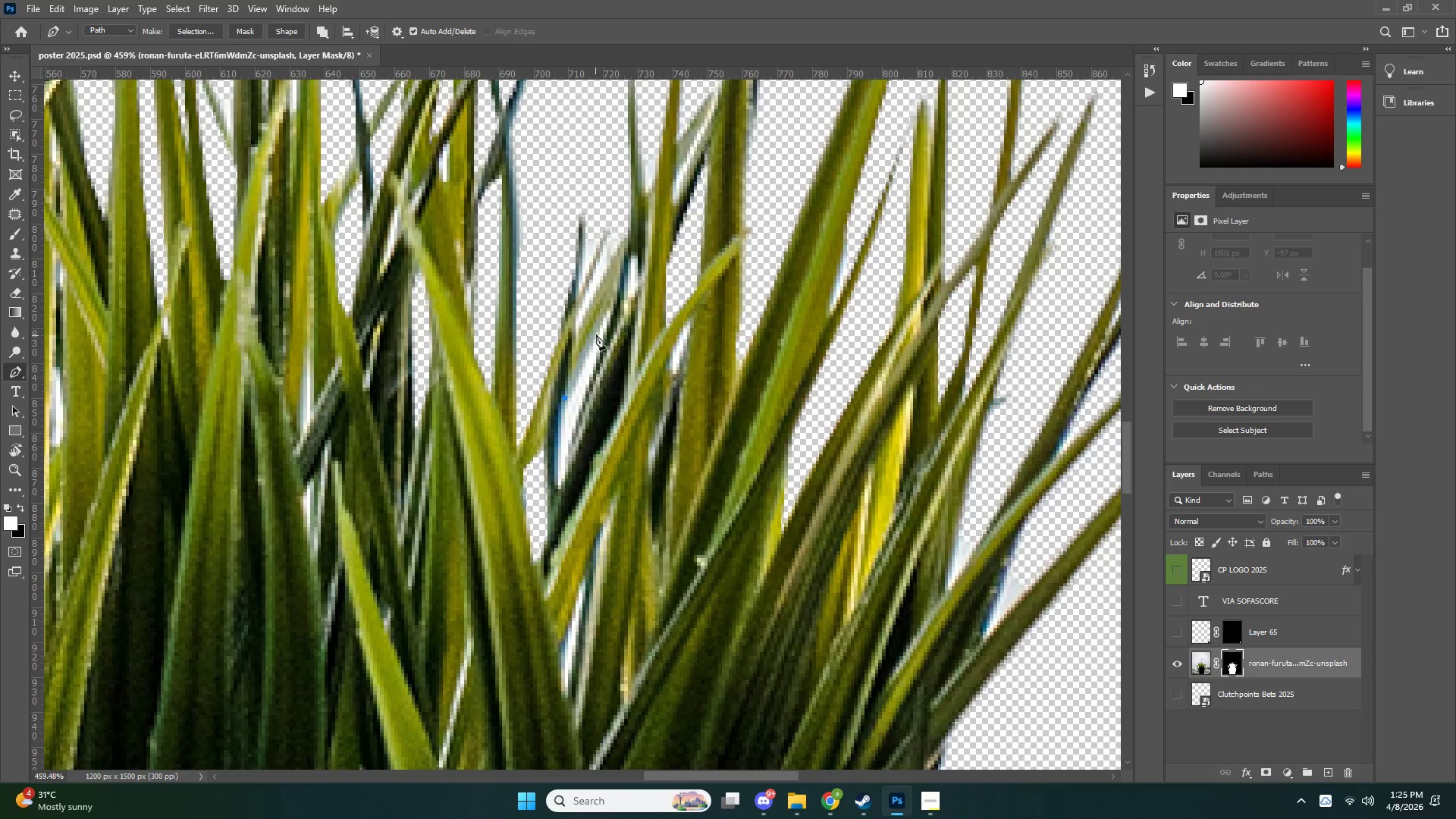 
left_click([597, 320])
 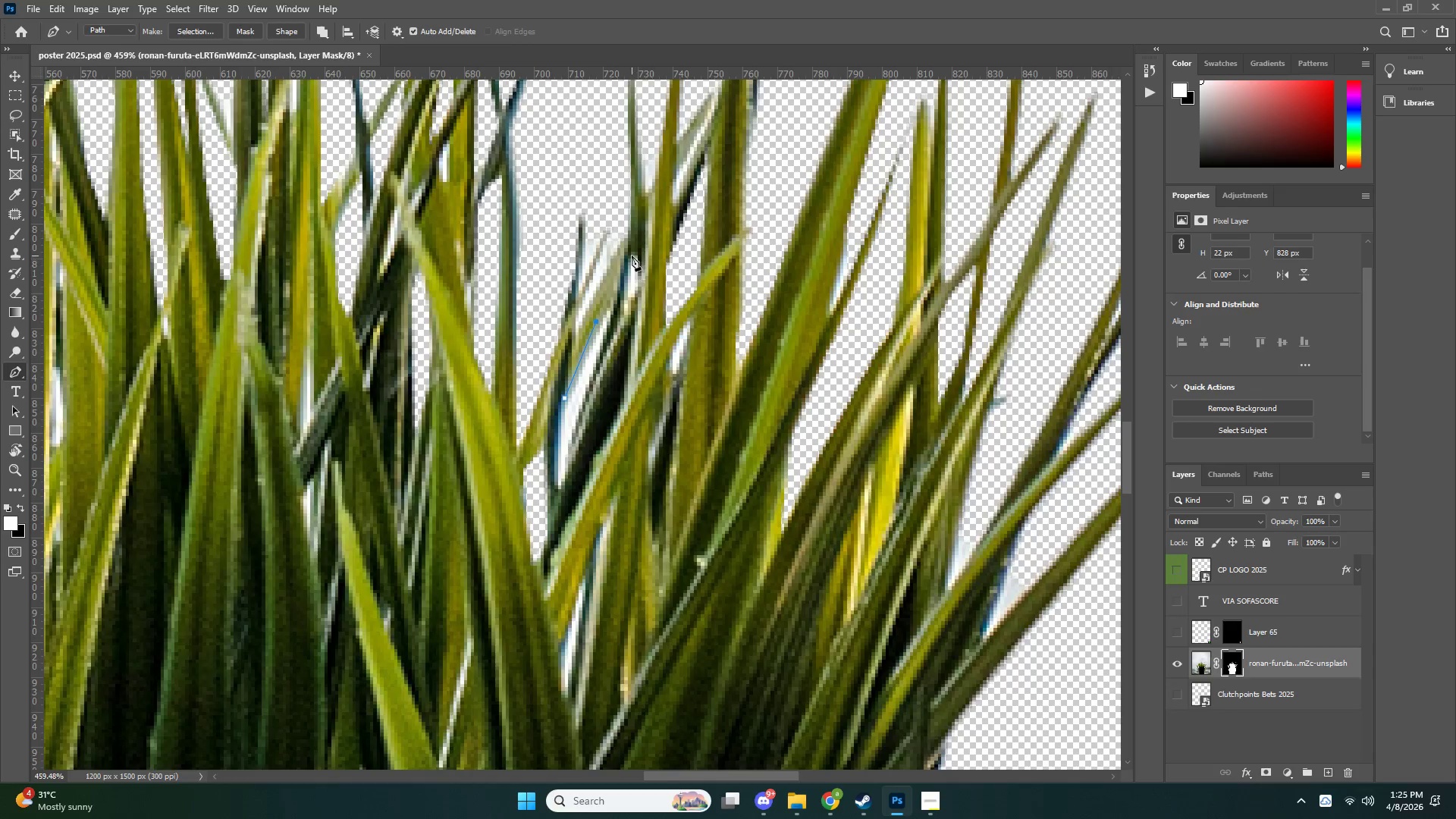 
left_click([632, 256])
 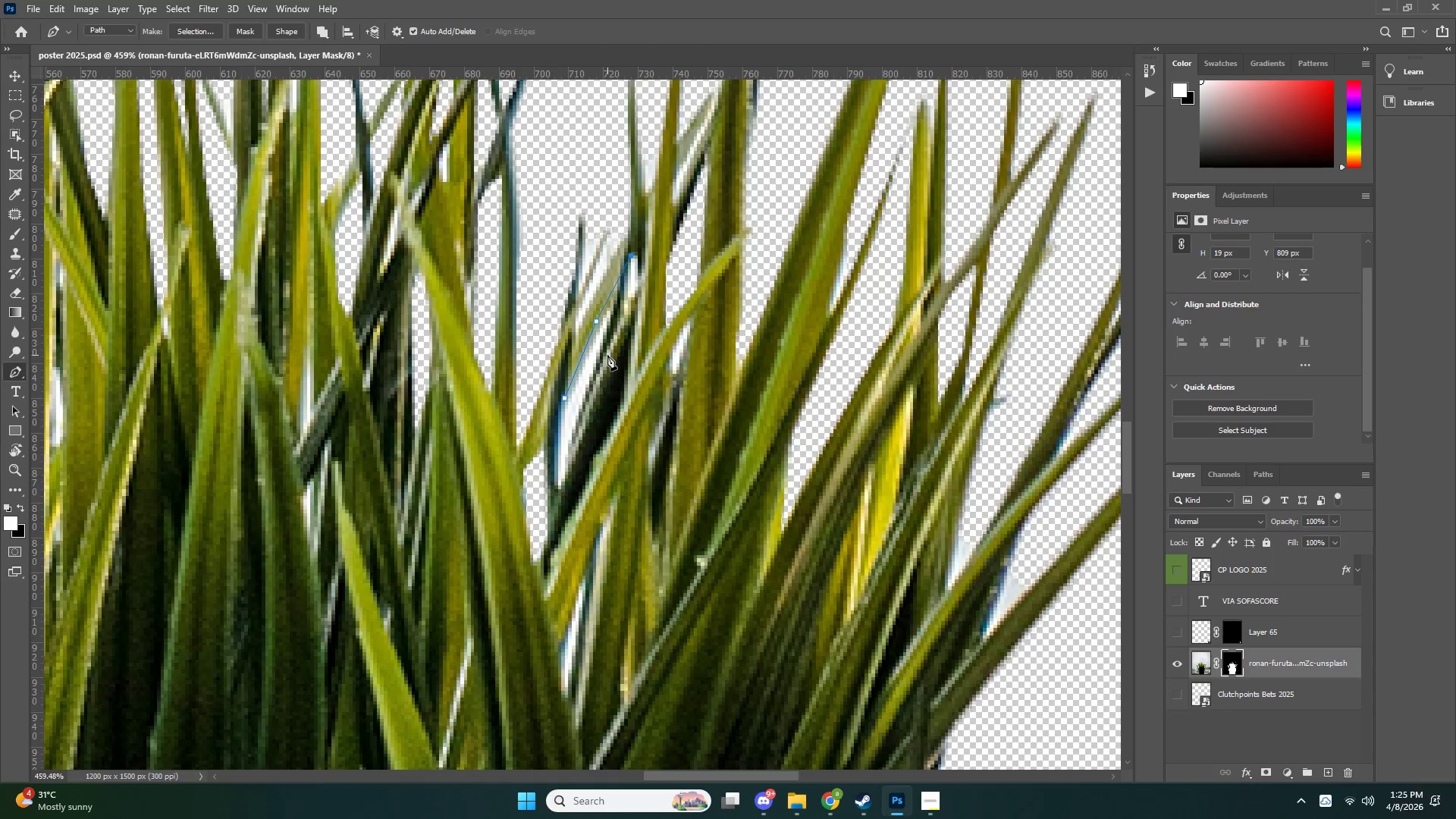 
left_click([607, 355])
 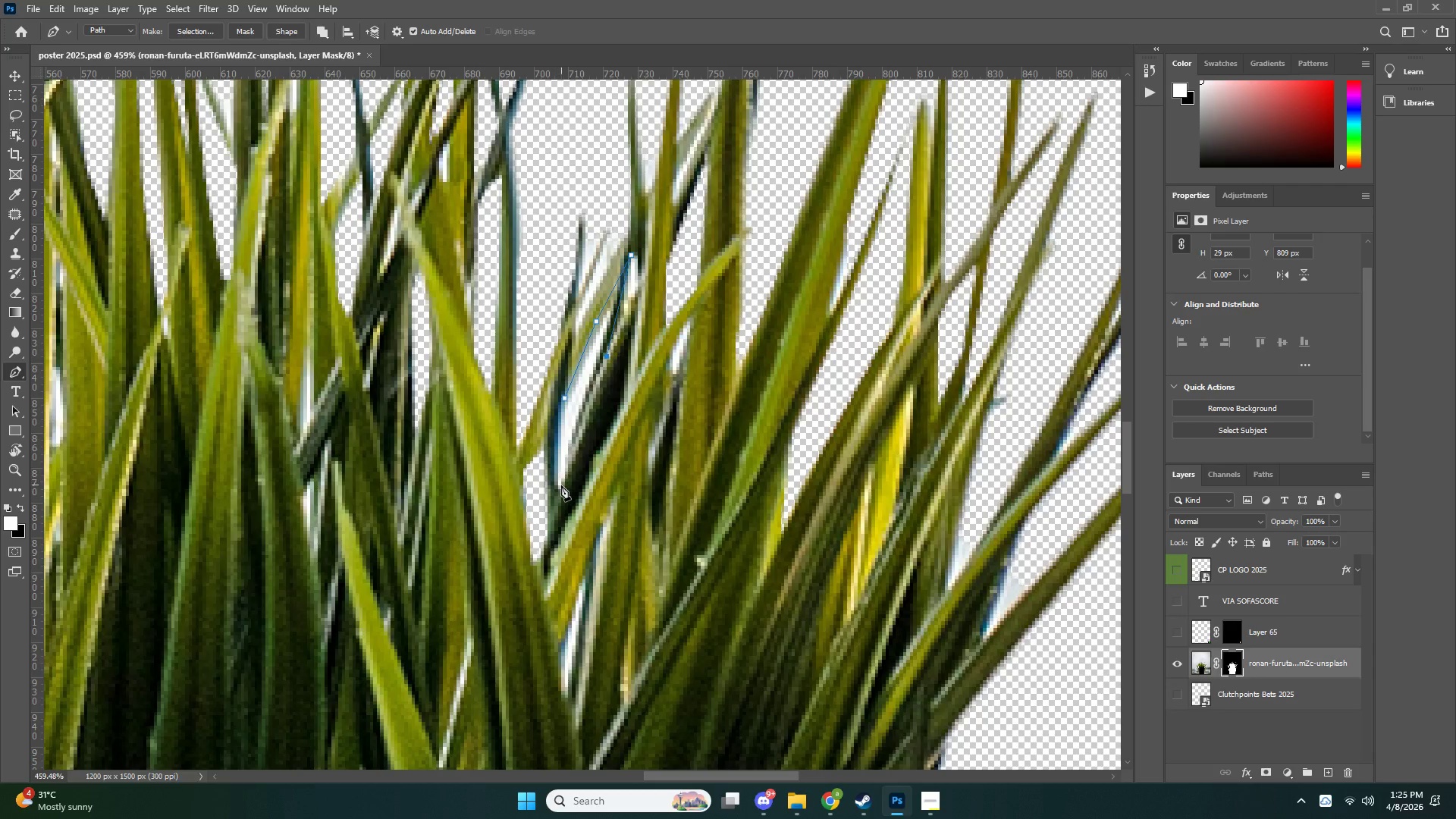 
left_click([563, 491])
 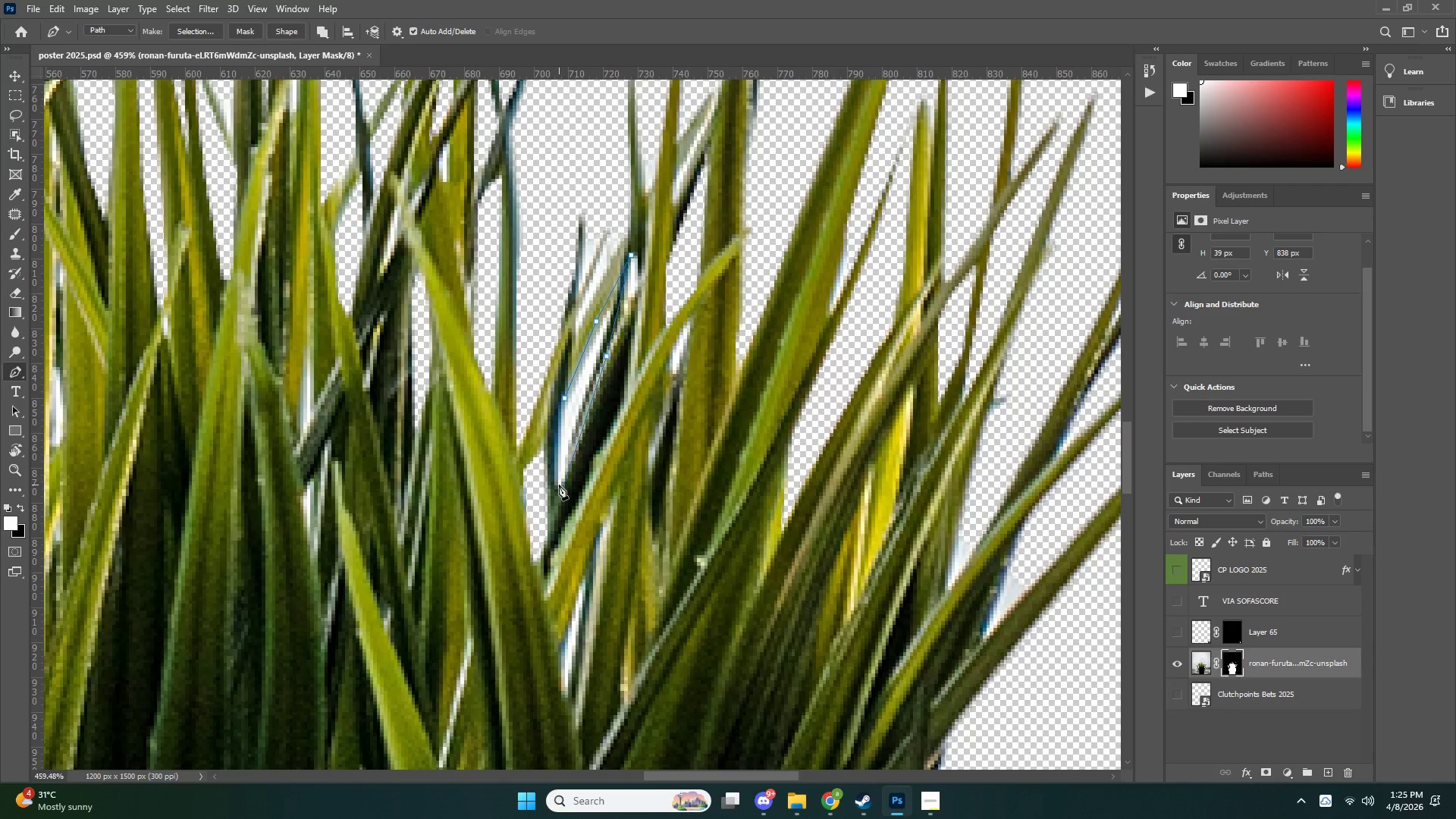 
key(Control+NumpadEnter)
 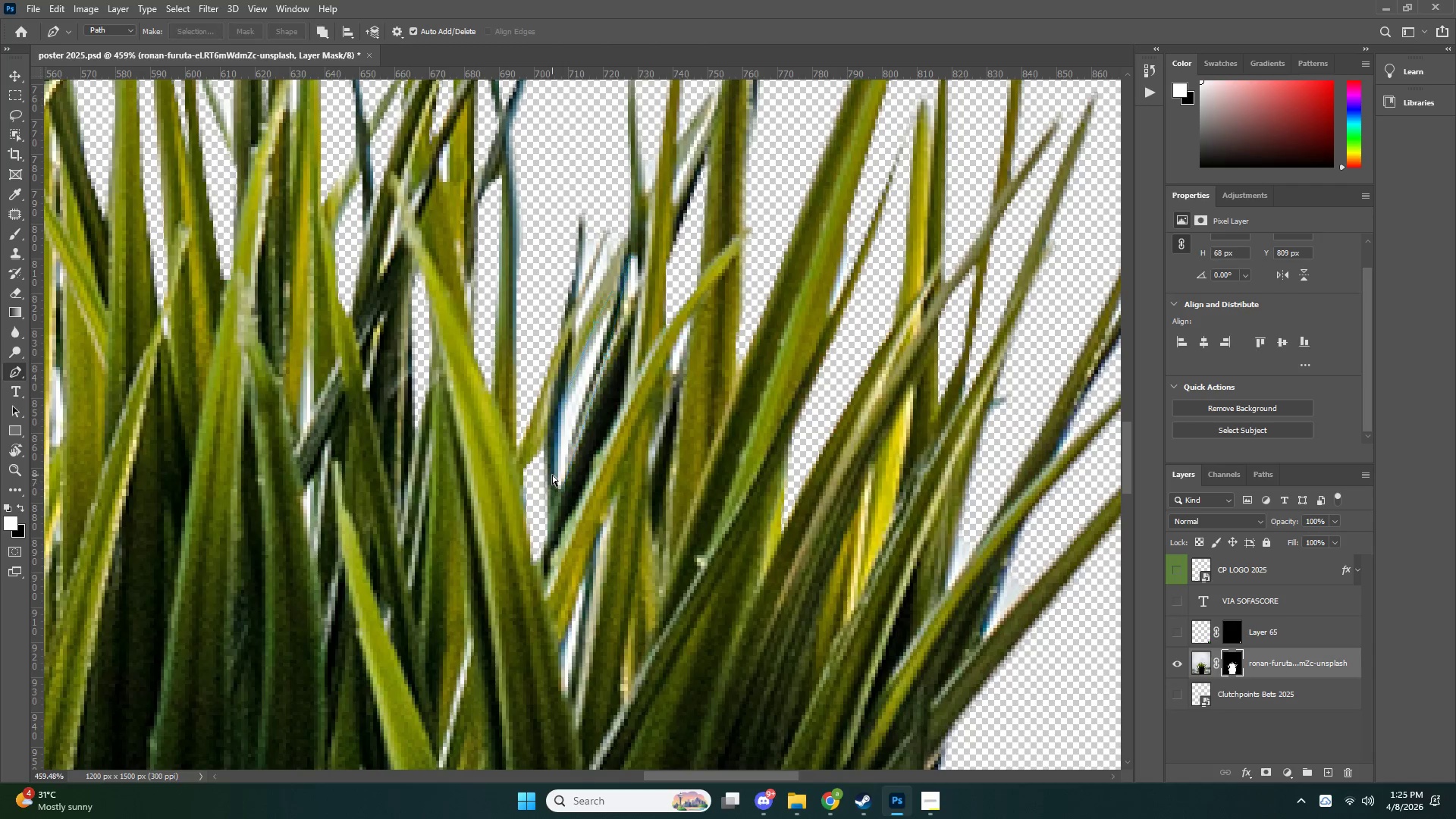 
key(Control+X)
 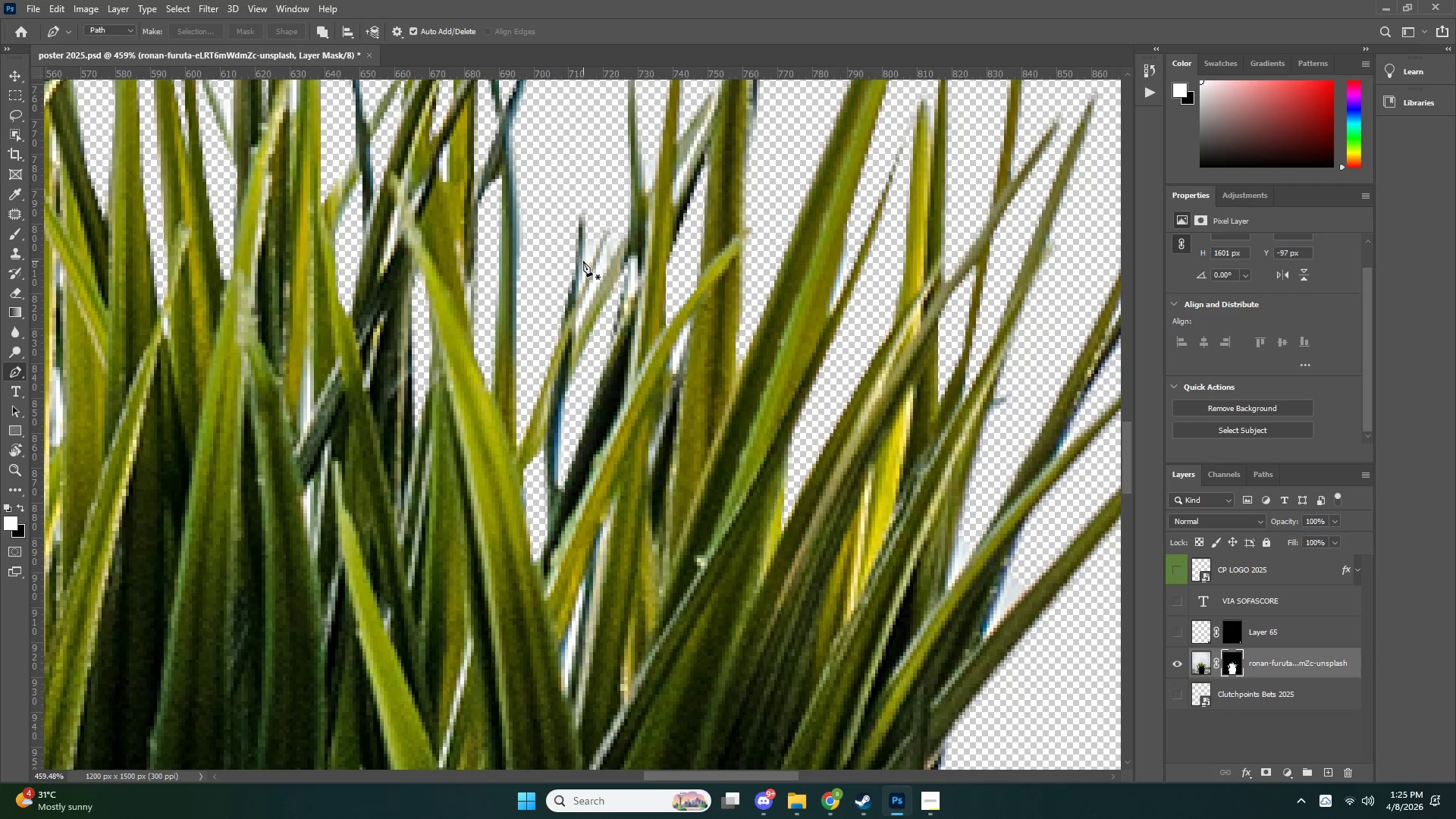 
left_click([582, 252])
 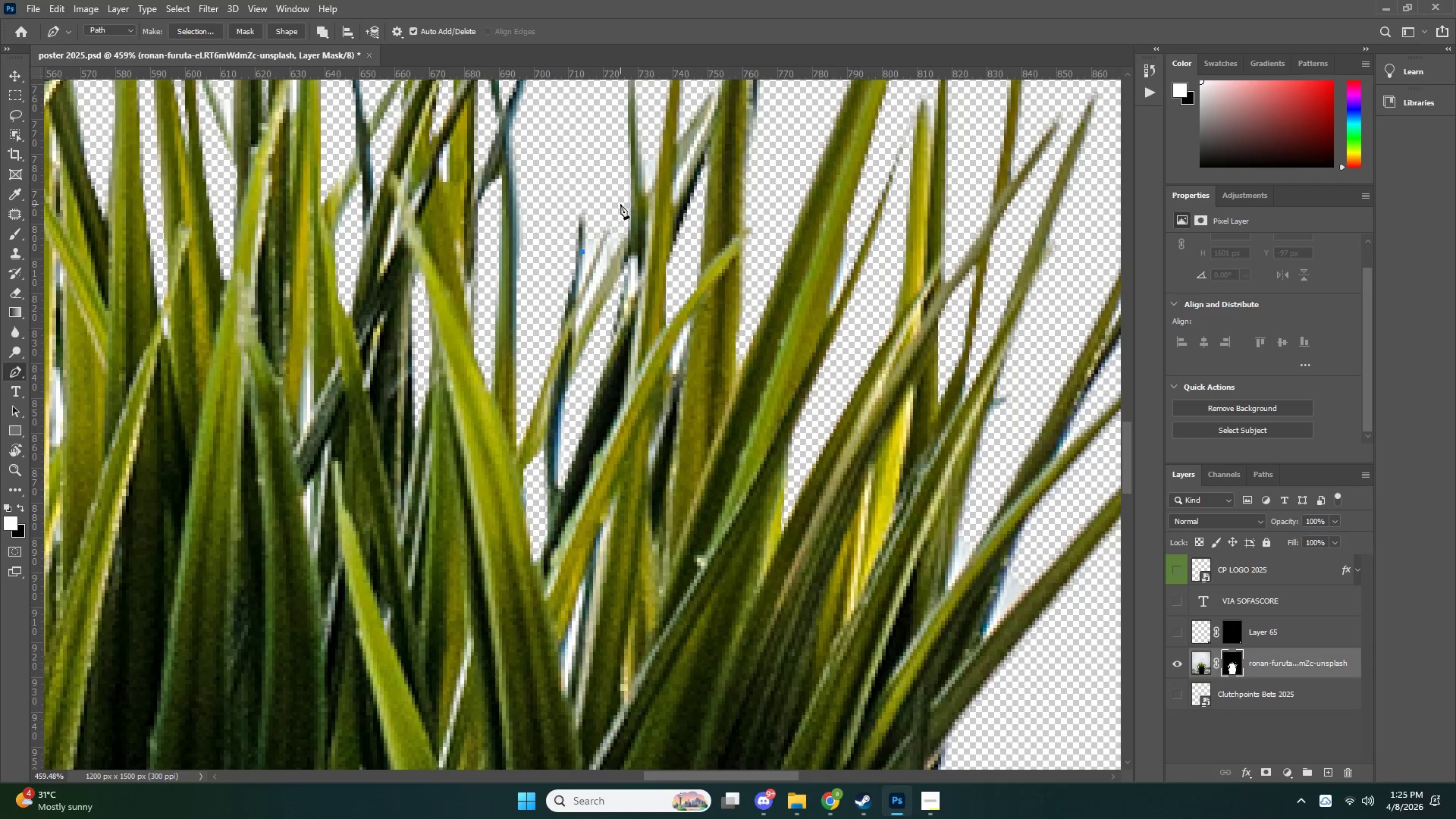 
left_click_drag(start_coordinate=[625, 228], to_coordinate=[625, 236])
 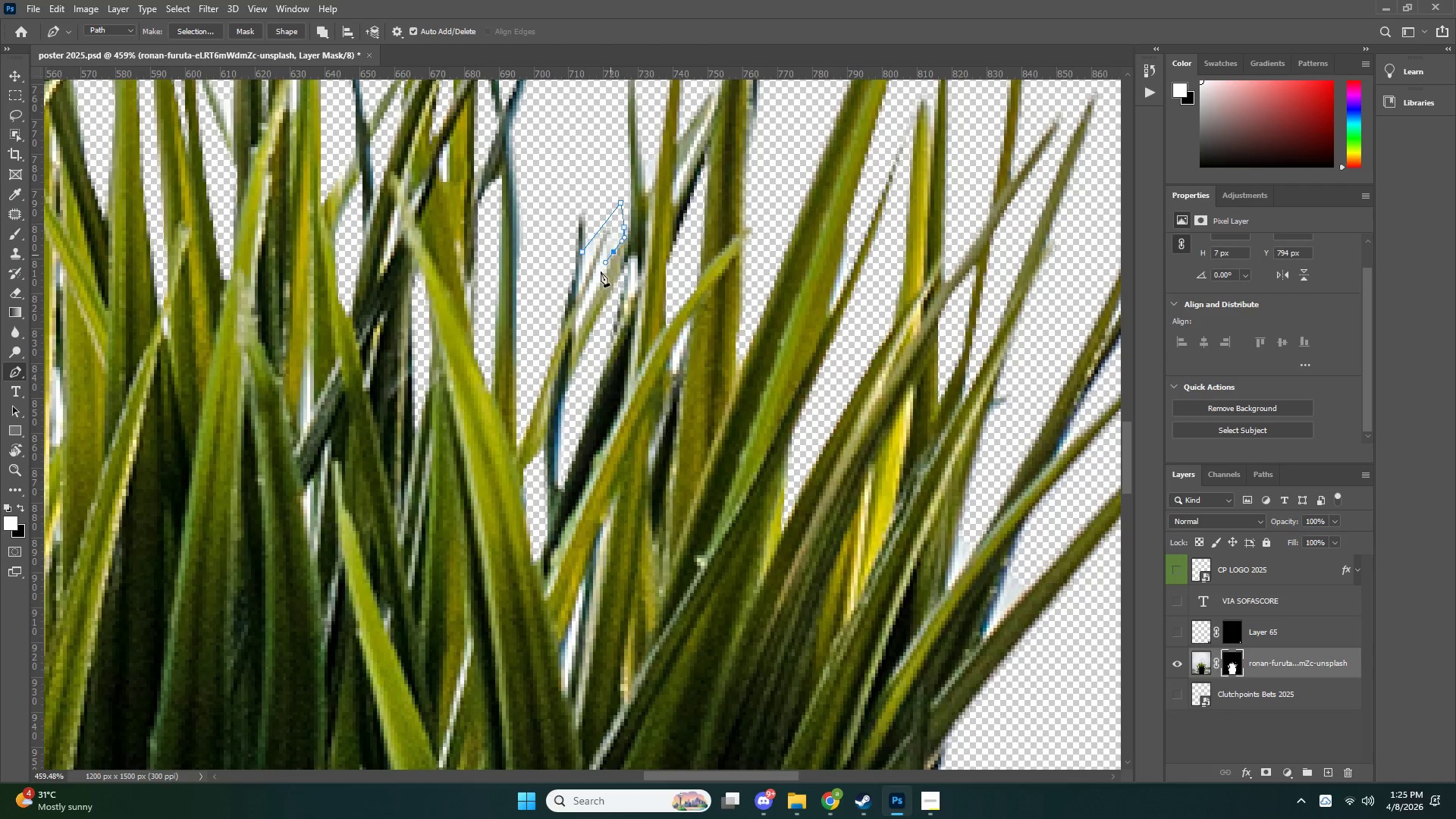 
left_click_drag(start_coordinate=[613, 253], to_coordinate=[605, 262])
 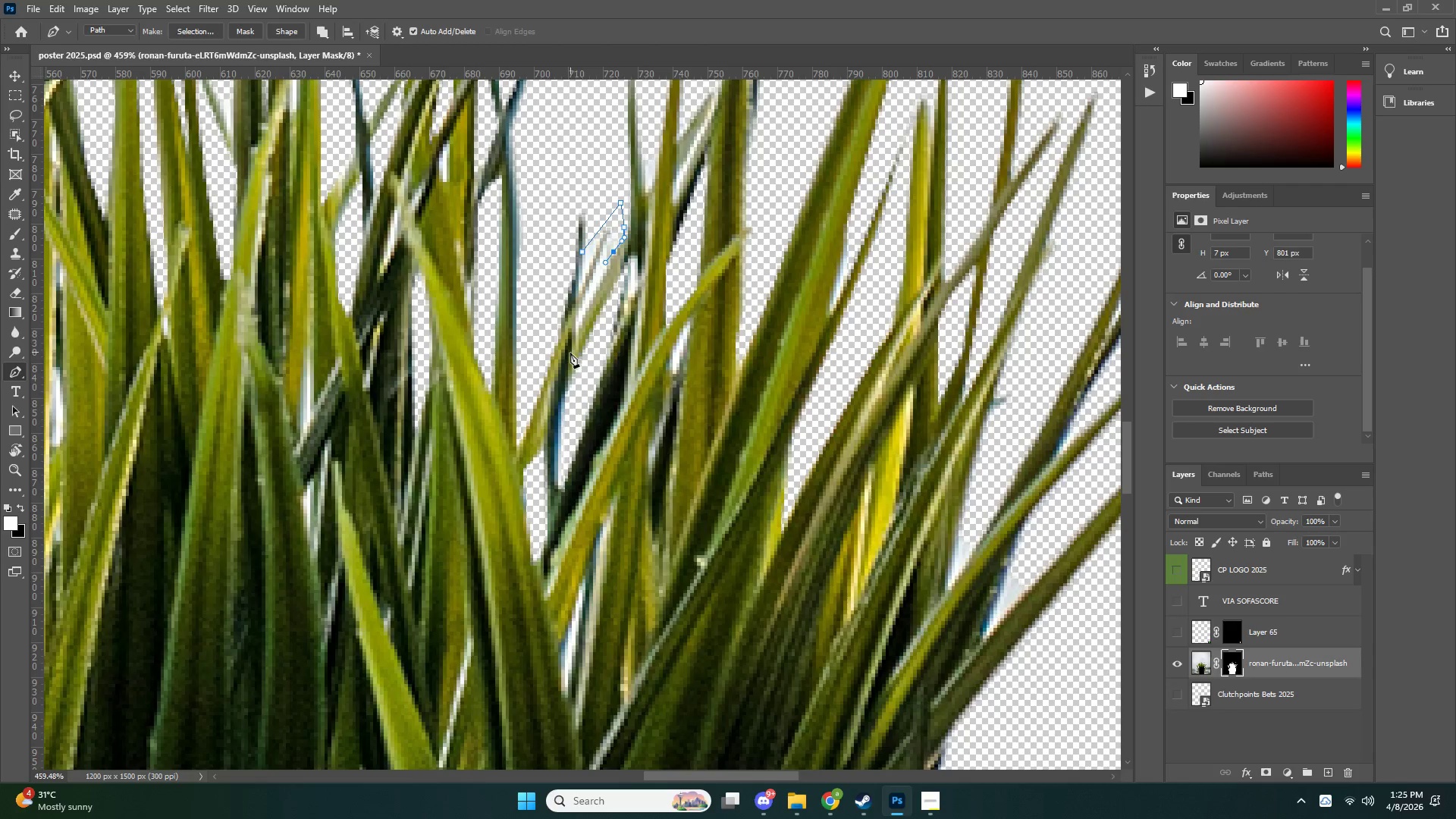 
triple_click([569, 354])
 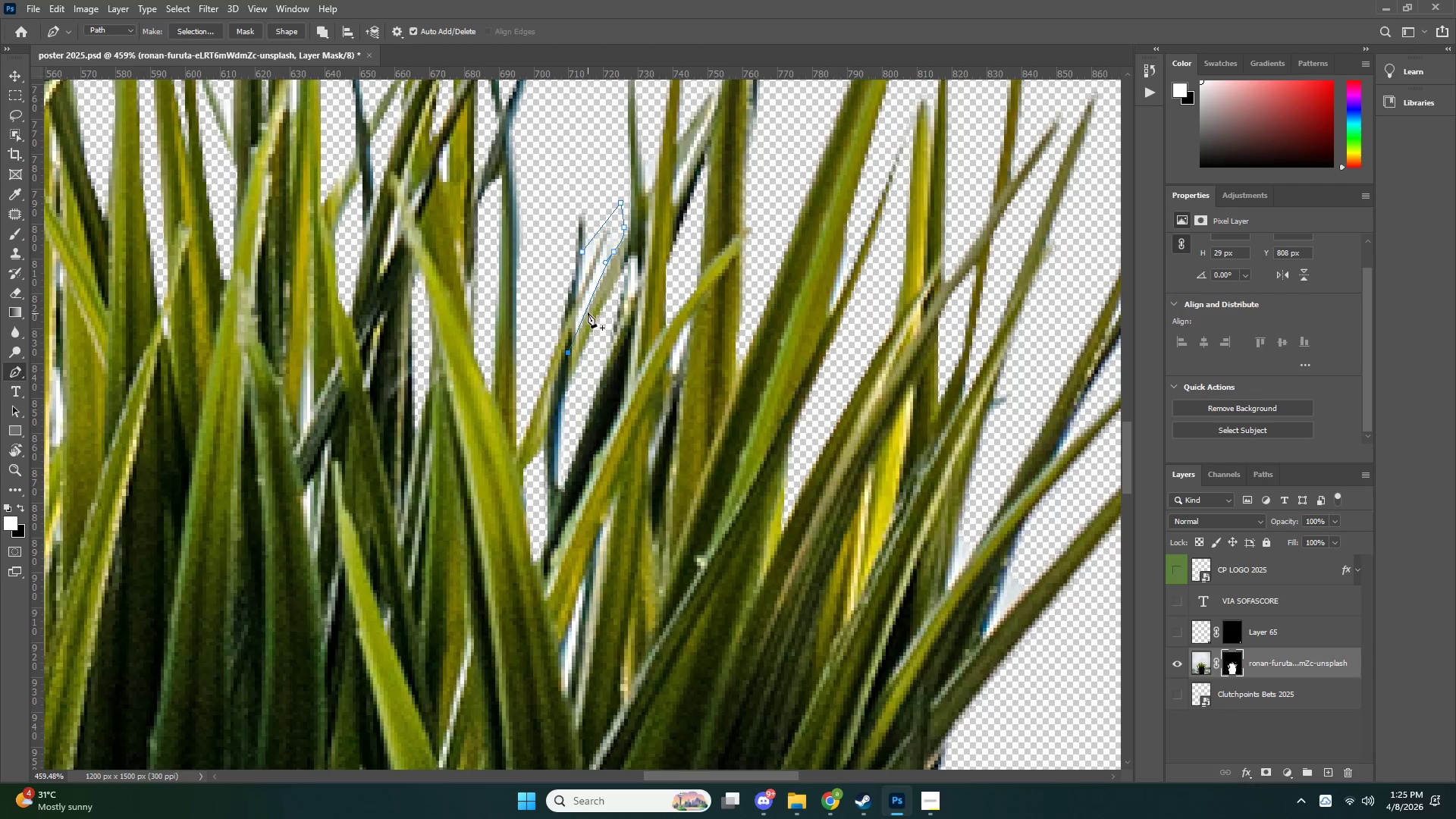 
key(Control+NumpadEnter)
 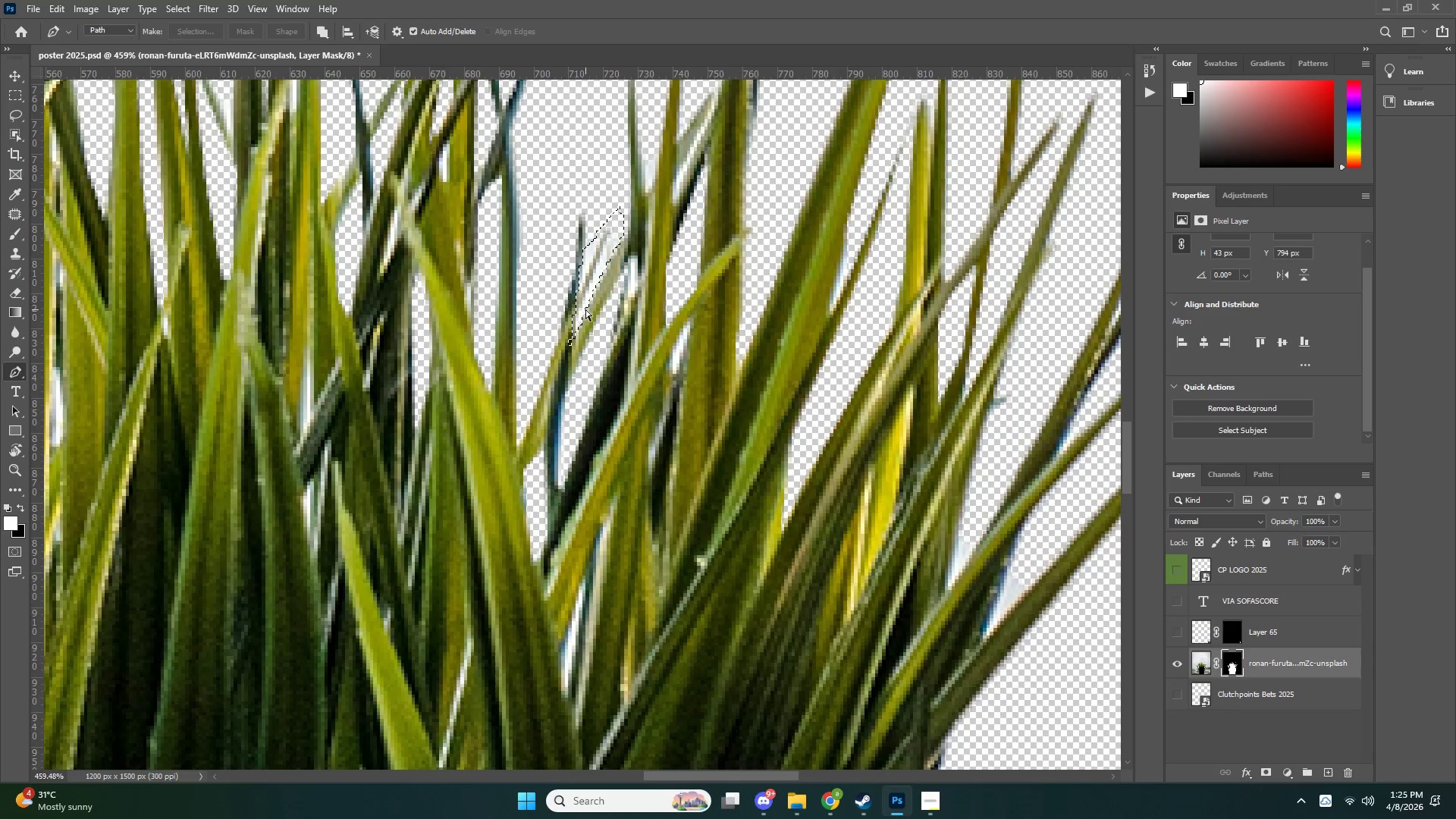 
key(Control+X)
 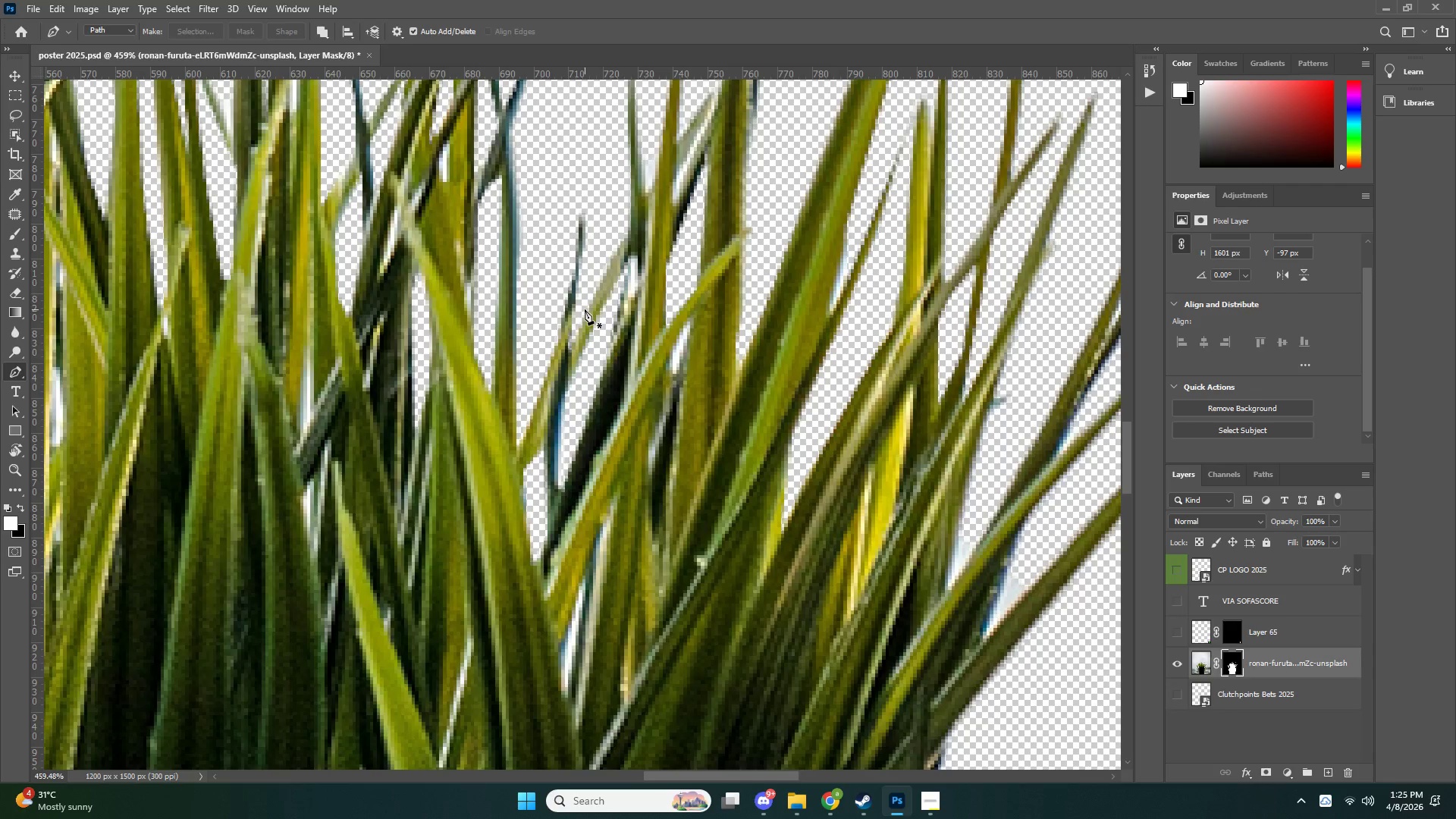 
wait(5.2)
 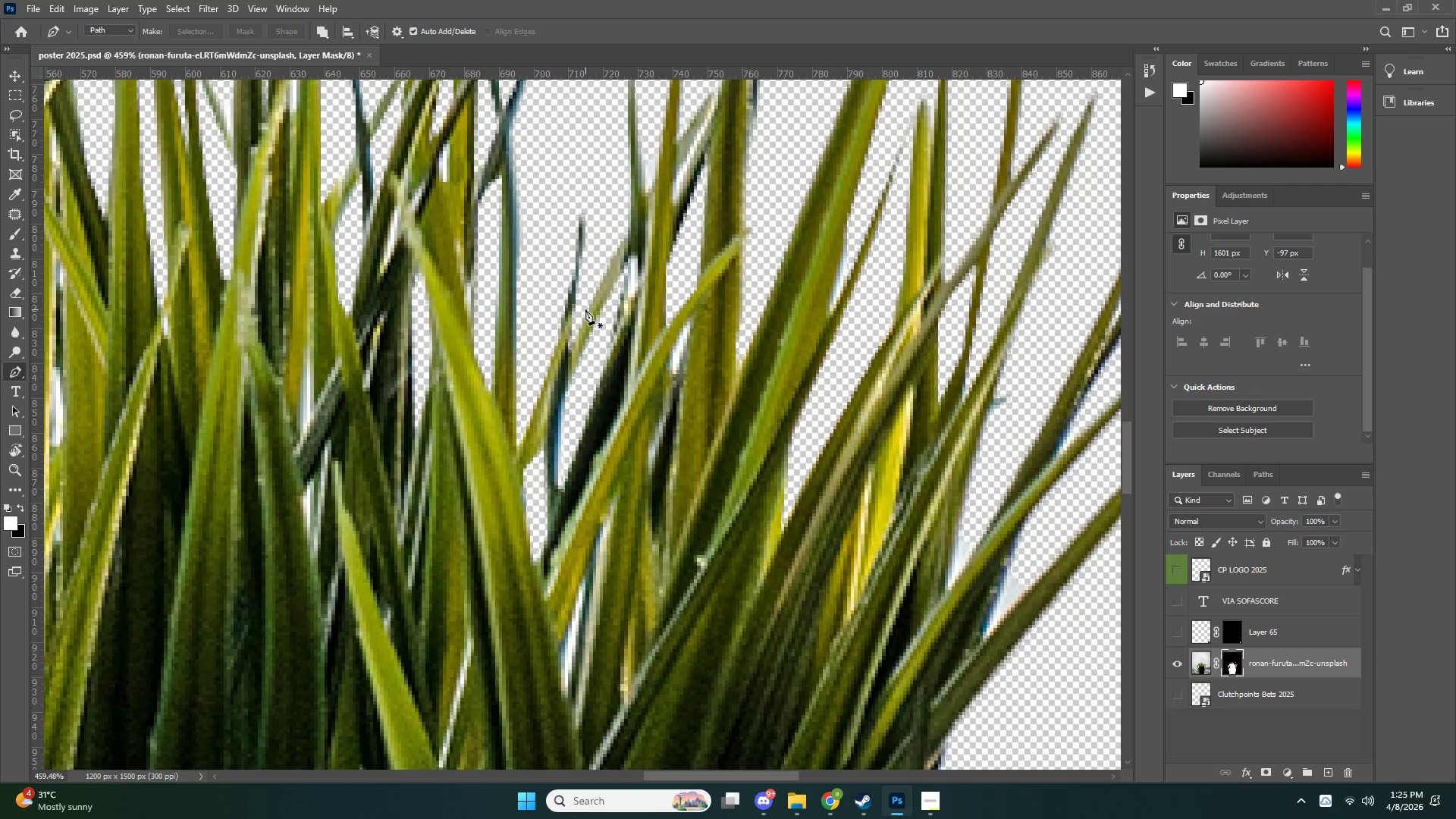 
left_click([833, 800])
 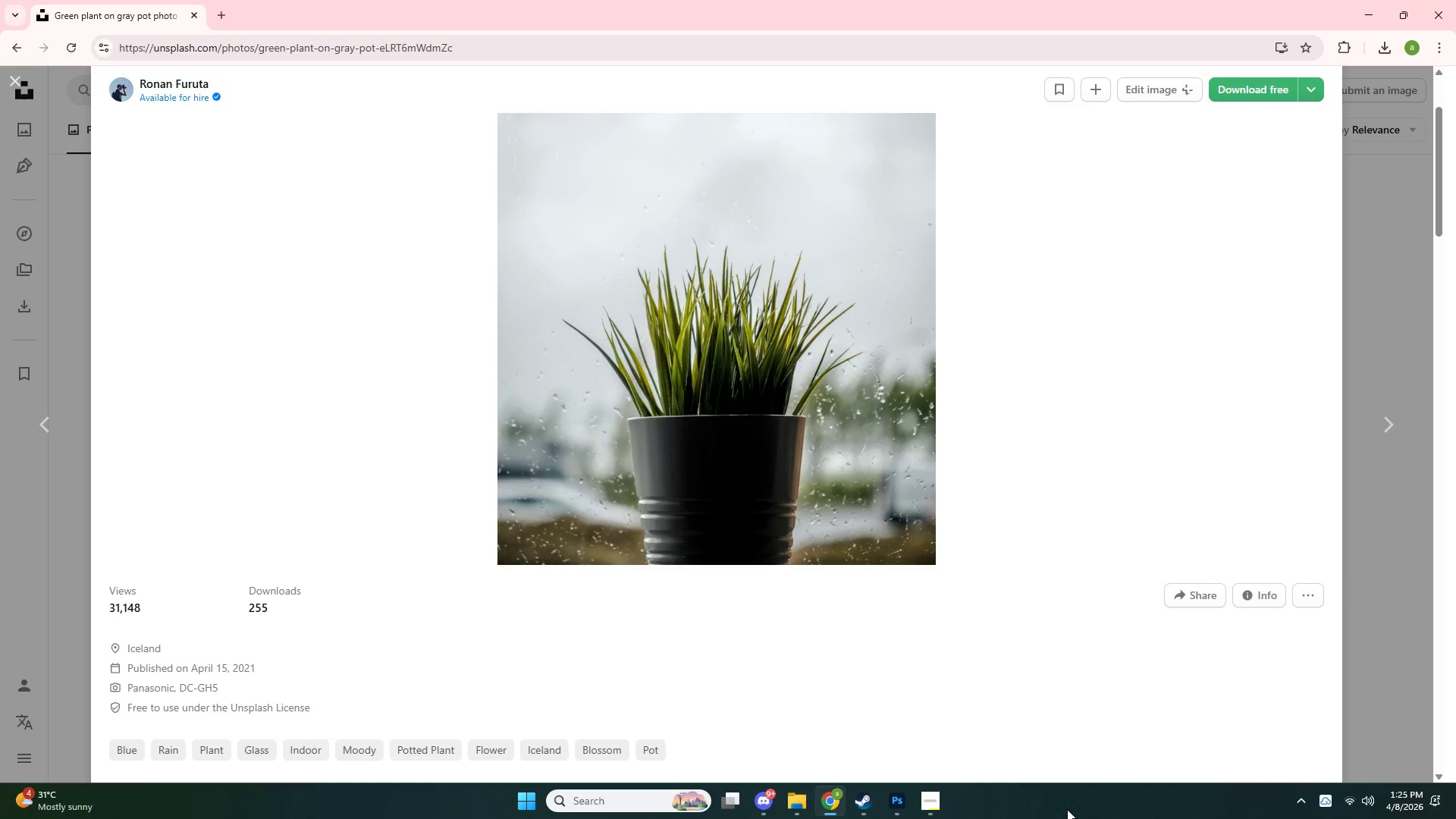 
left_click([937, 811])